 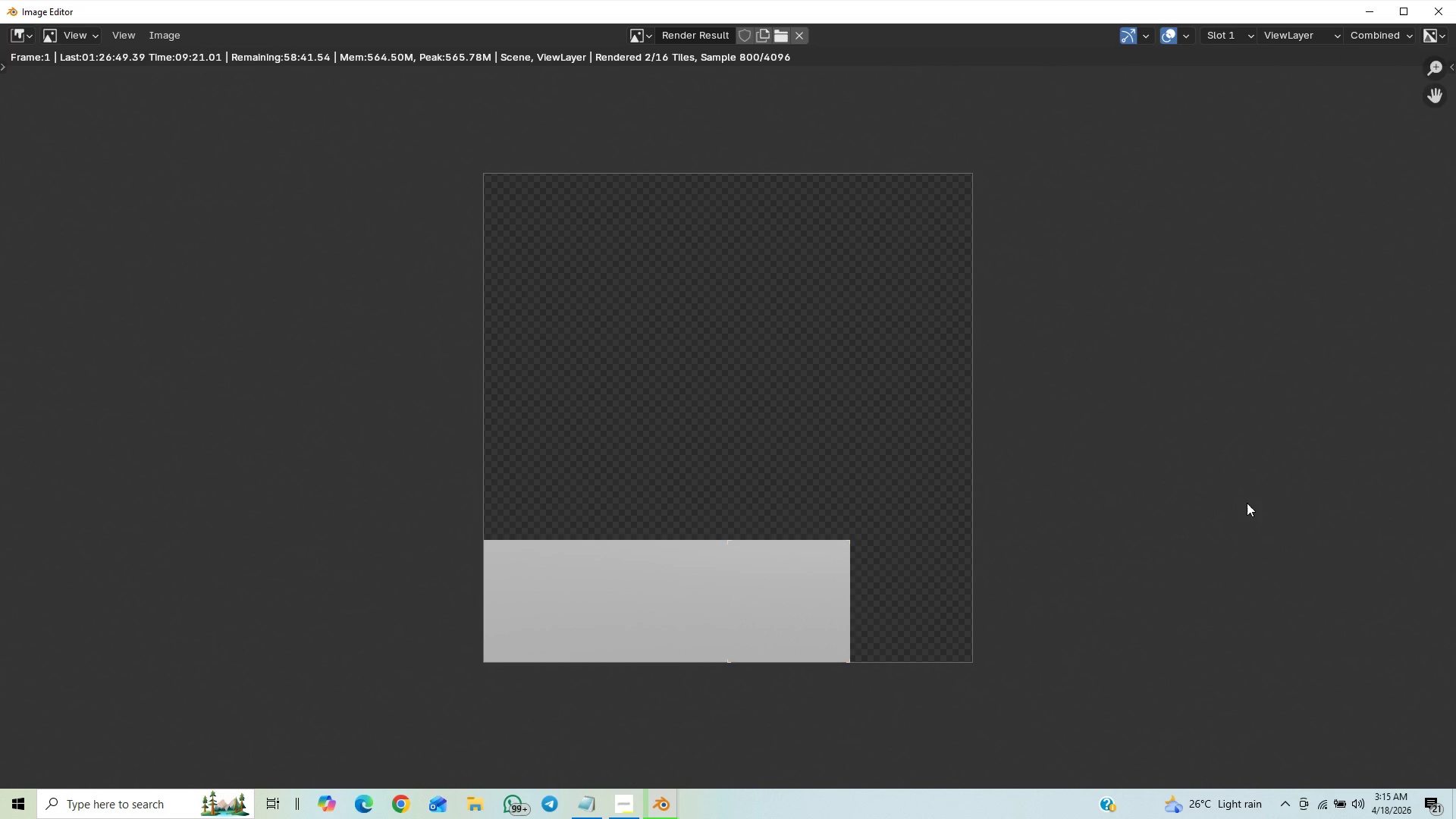 
scroll: coordinate [1011, 569], scroll_direction: down, amount: 10.0
 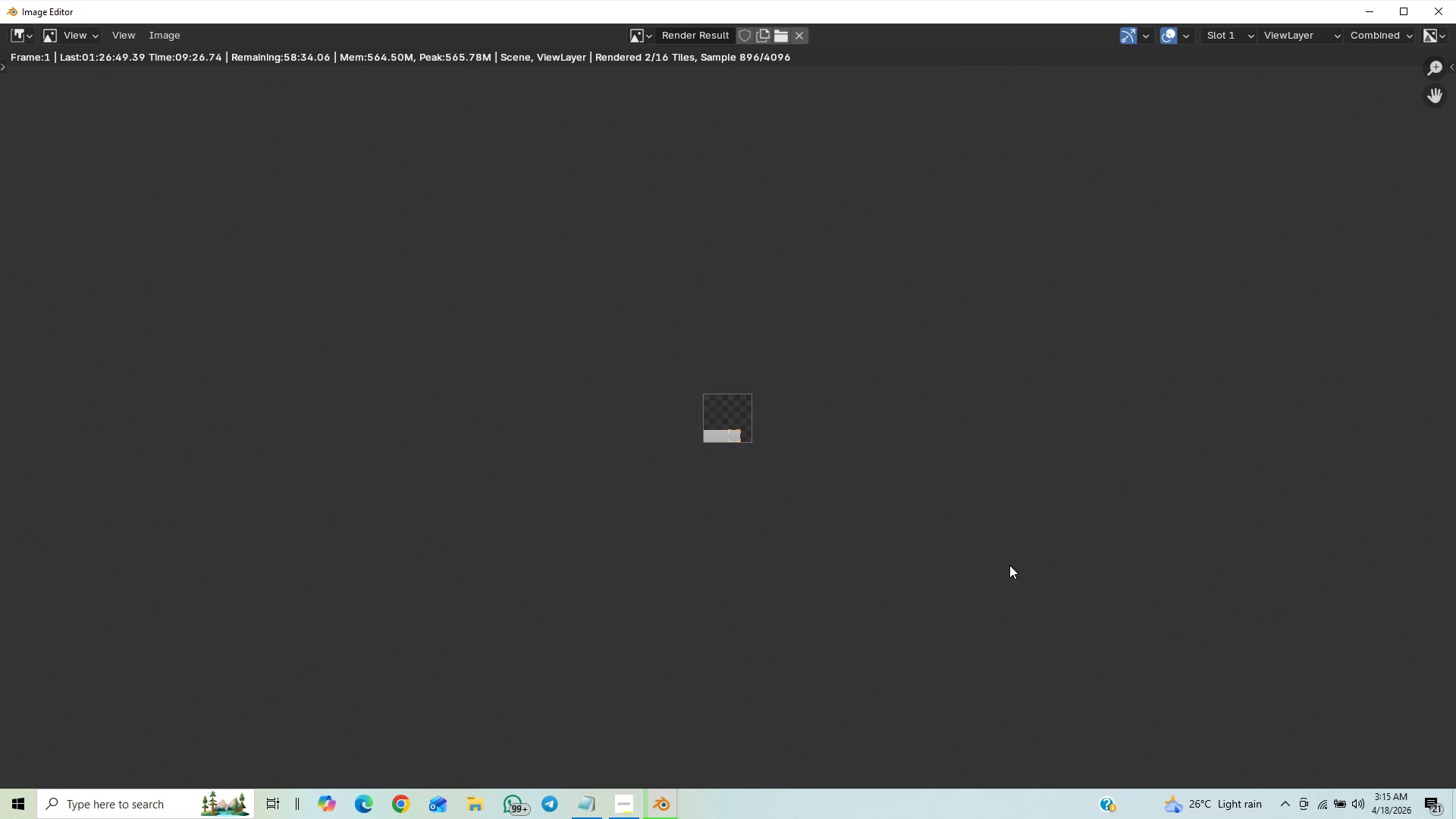 
scroll: coordinate [1012, 575], scroll_direction: up, amount: 14.0
 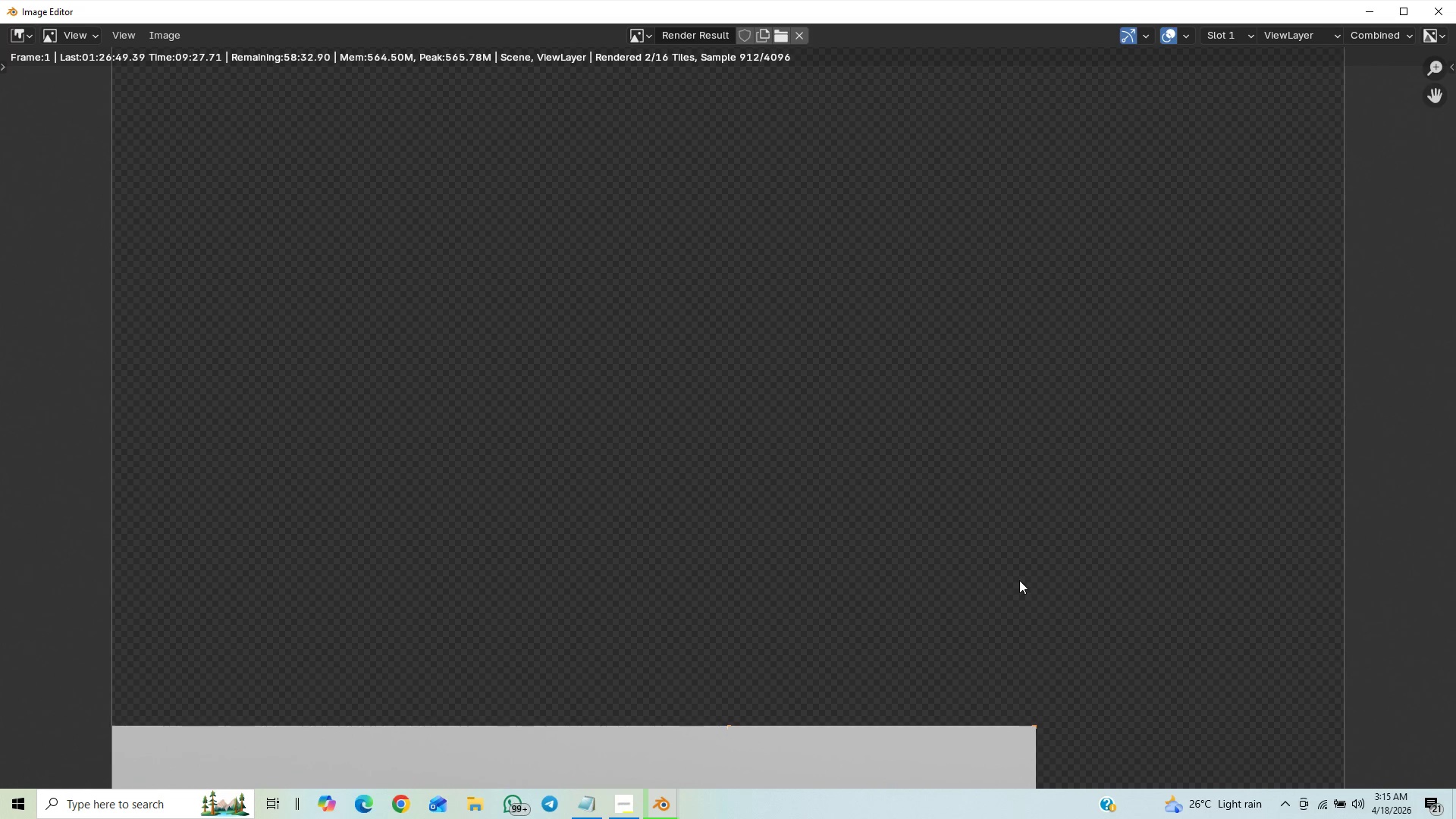 
scroll: coordinate [968, 600], scroll_direction: down, amount: 7.0
 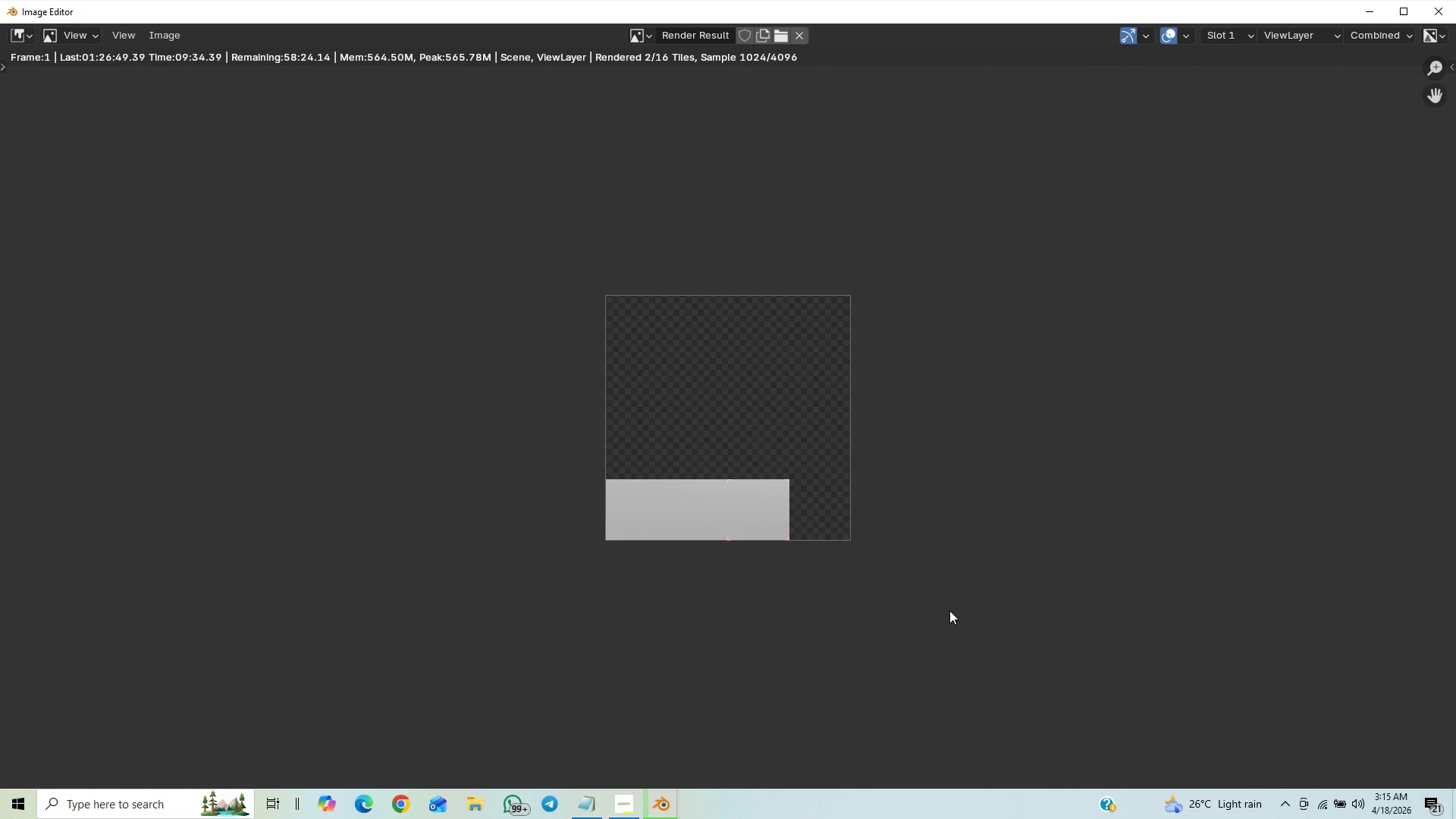 
scroll: coordinate [939, 600], scroll_direction: up, amount: 2.0
 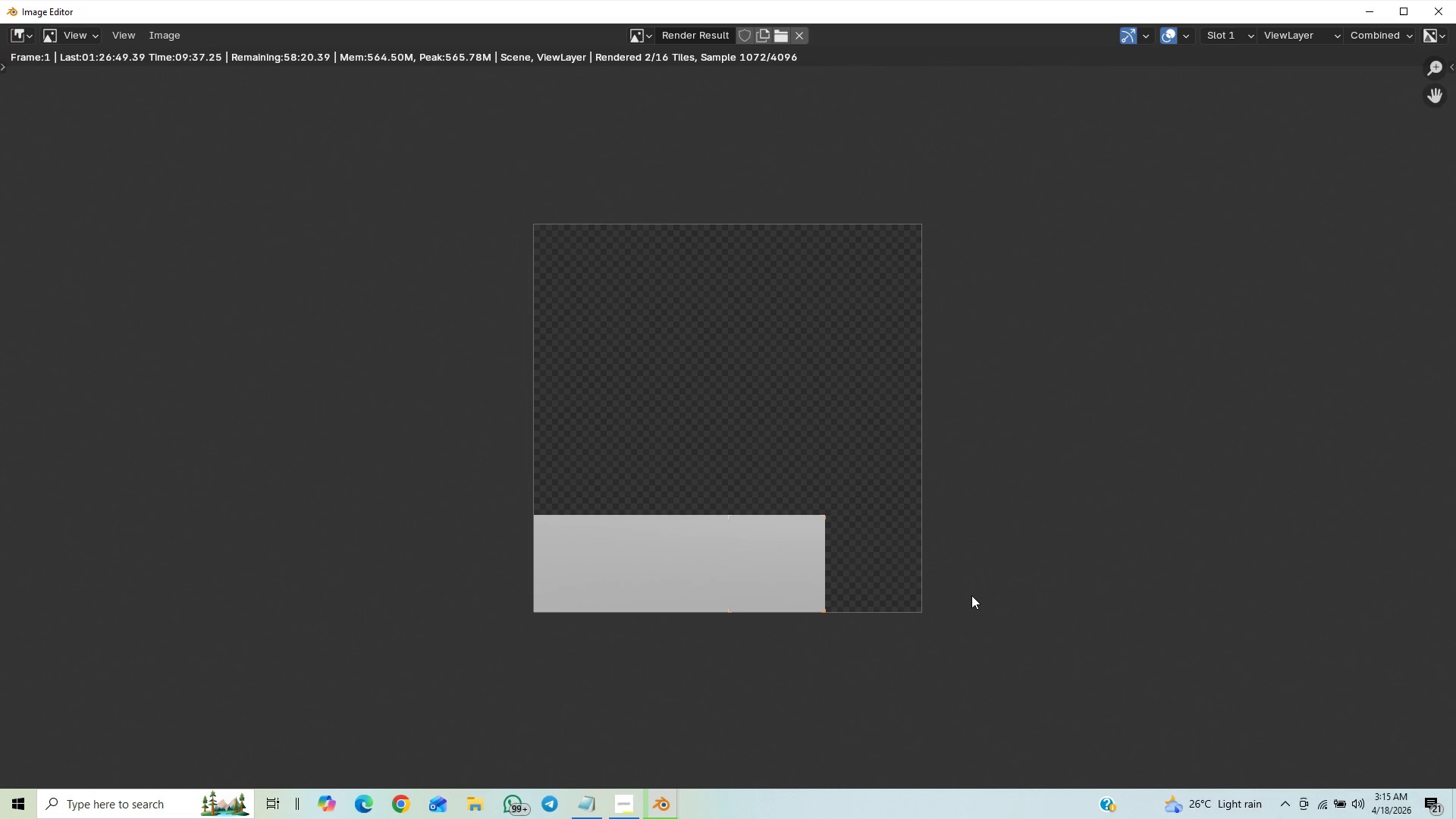 
scroll: coordinate [956, 599], scroll_direction: down, amount: 16.0
 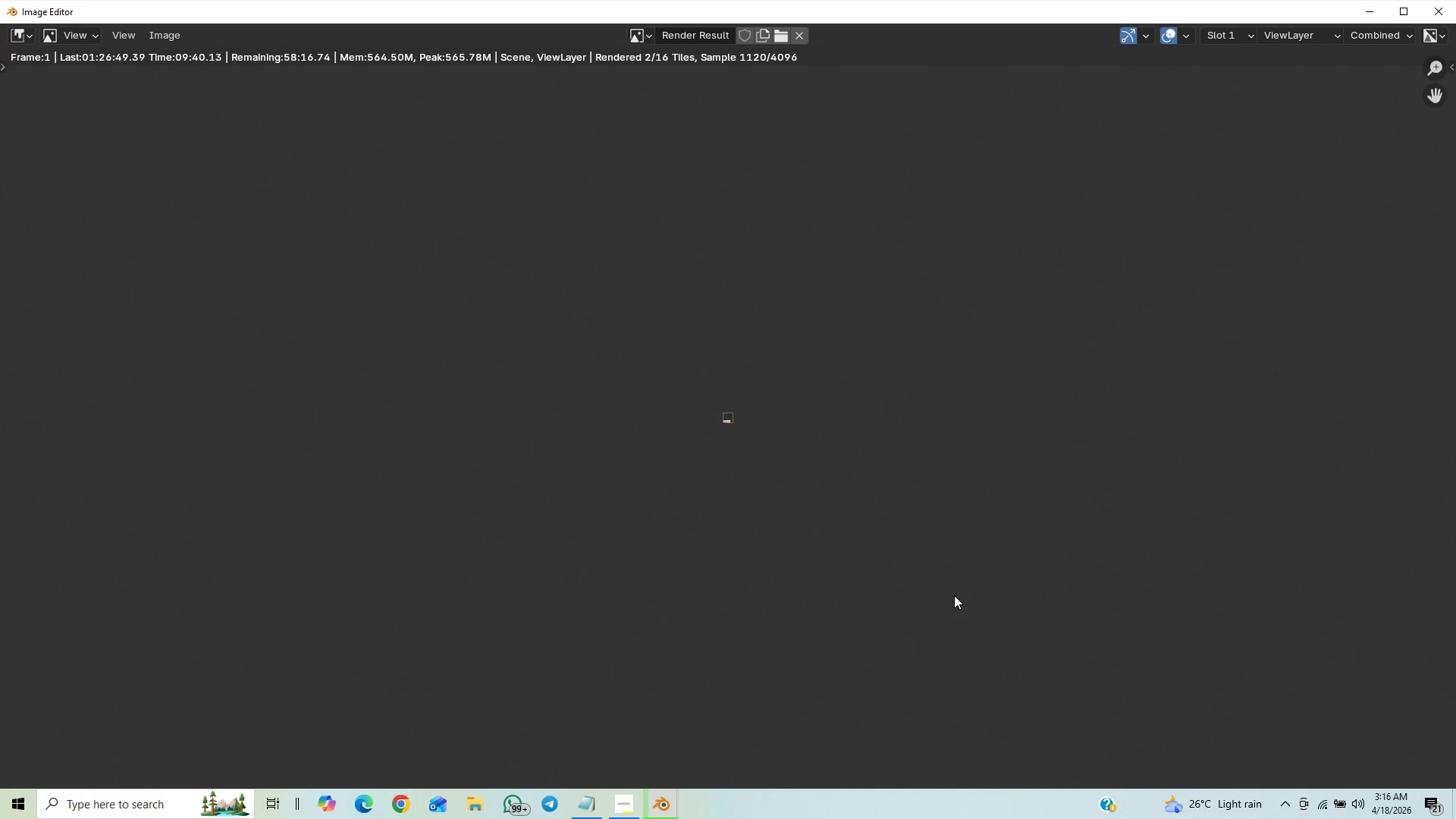 
scroll: coordinate [937, 607], scroll_direction: up, amount: 19.0
 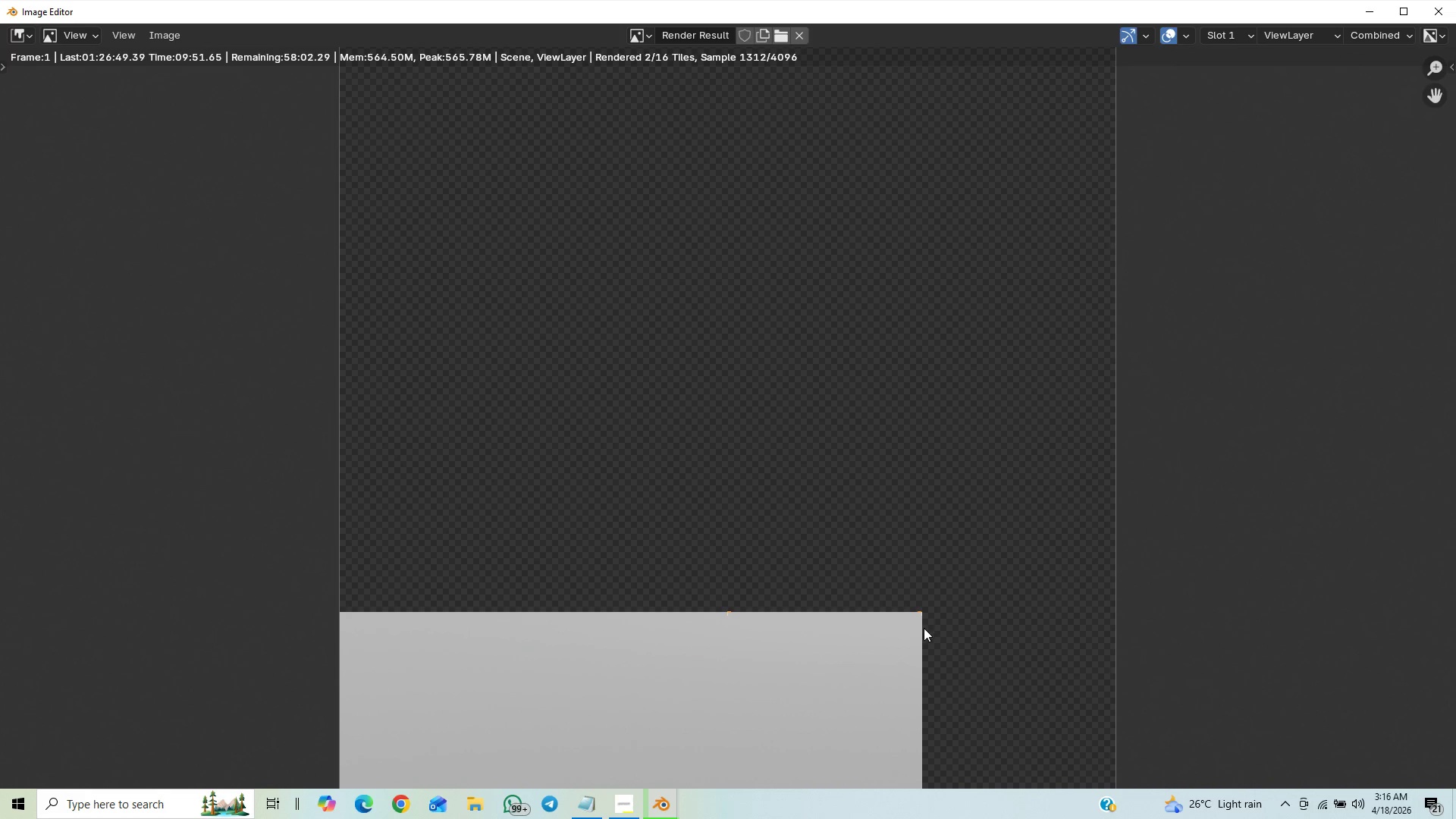 
wait(6.52)
 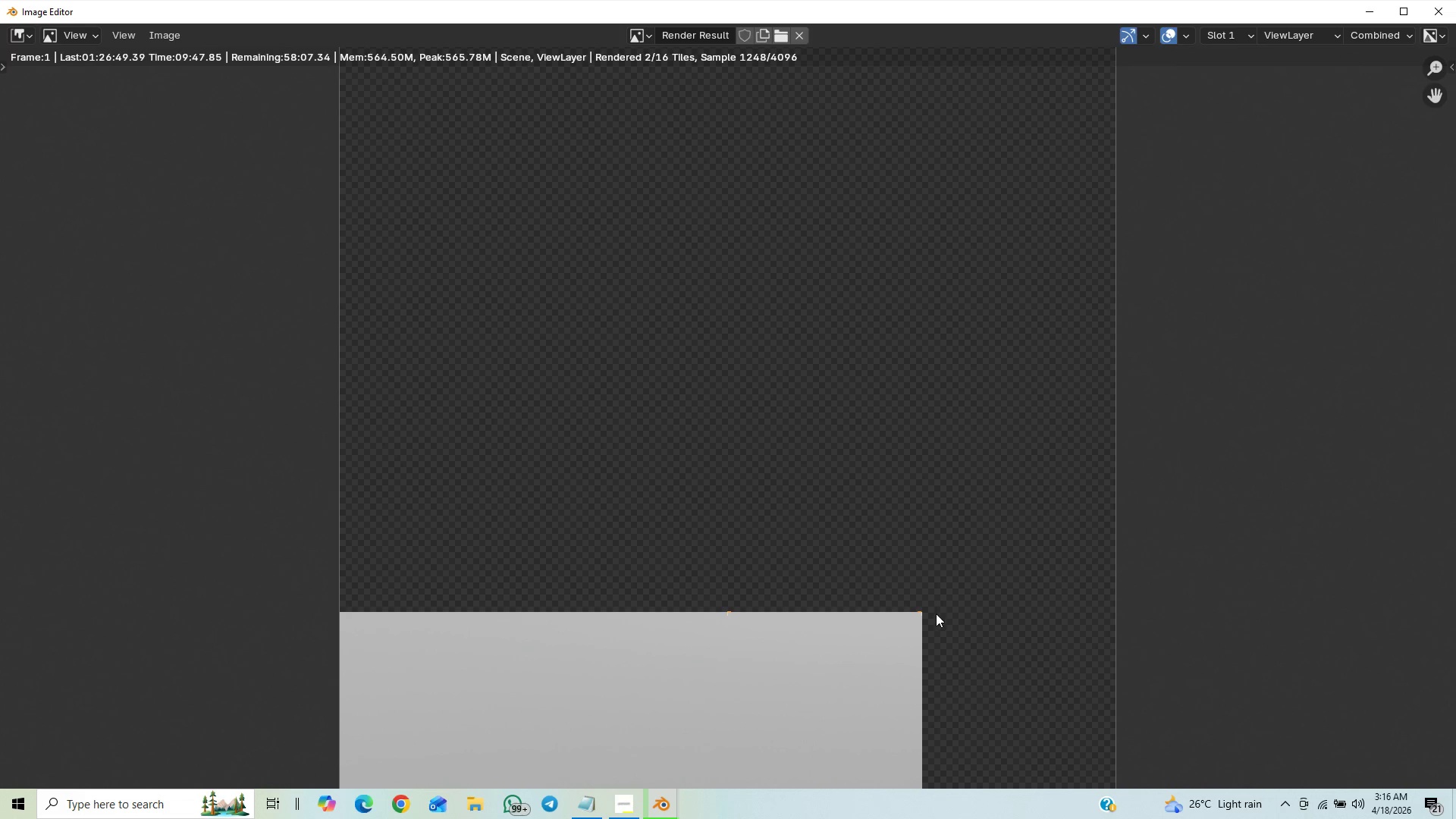 
scroll: coordinate [908, 619], scroll_direction: up, amount: 1.0
 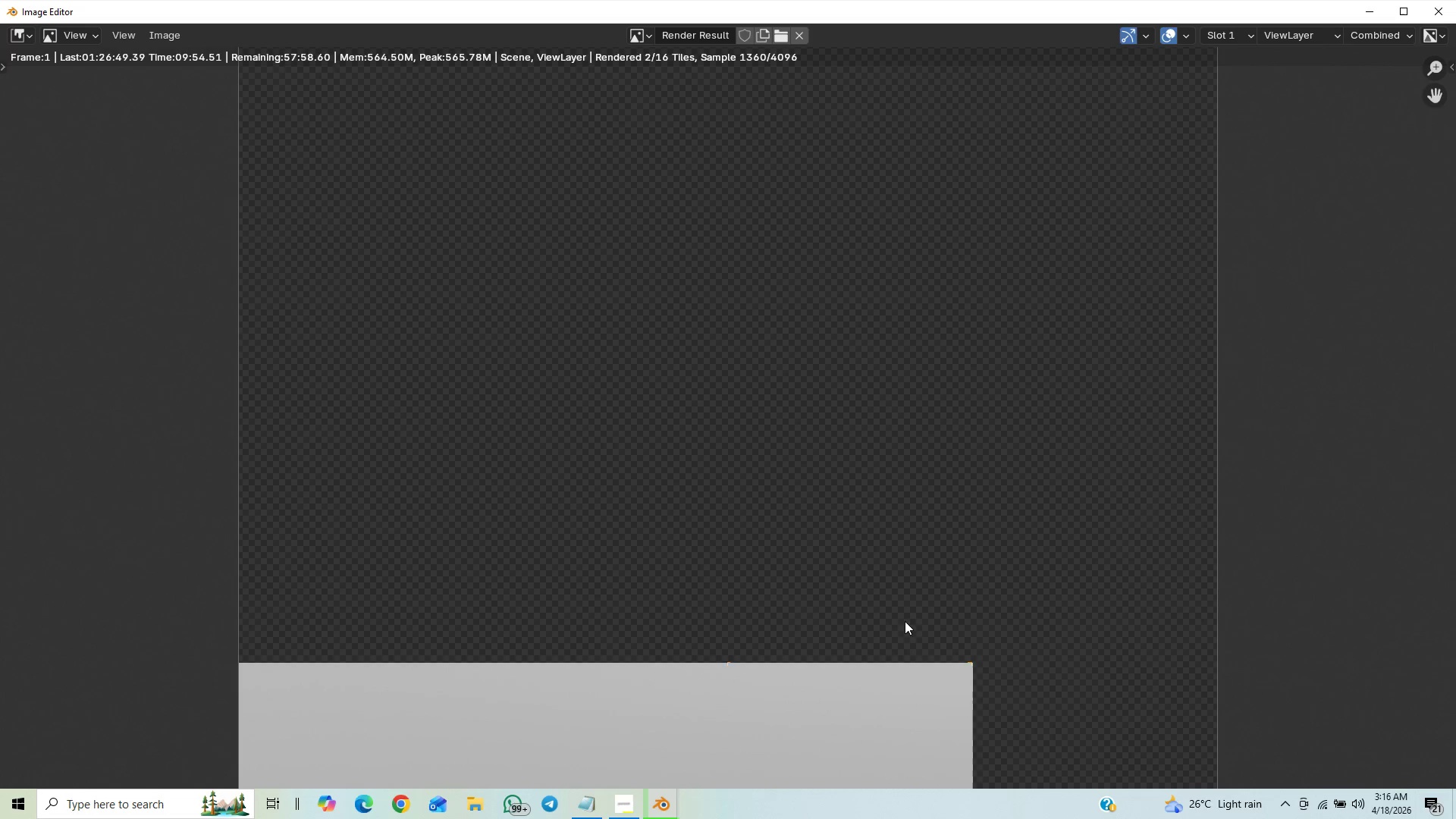 
scroll: coordinate [899, 621], scroll_direction: down, amount: 3.0
 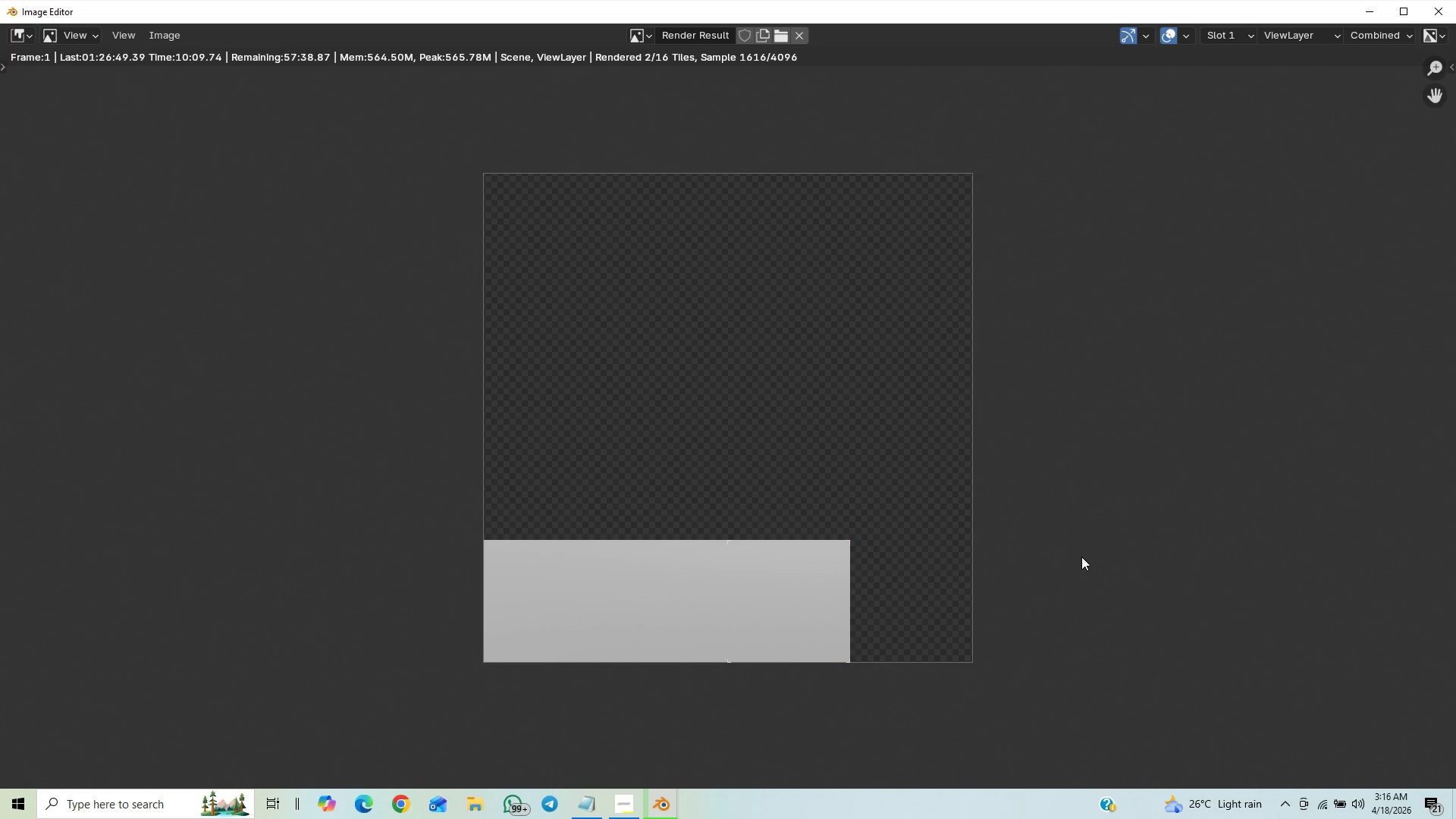 
wait(18.36)
 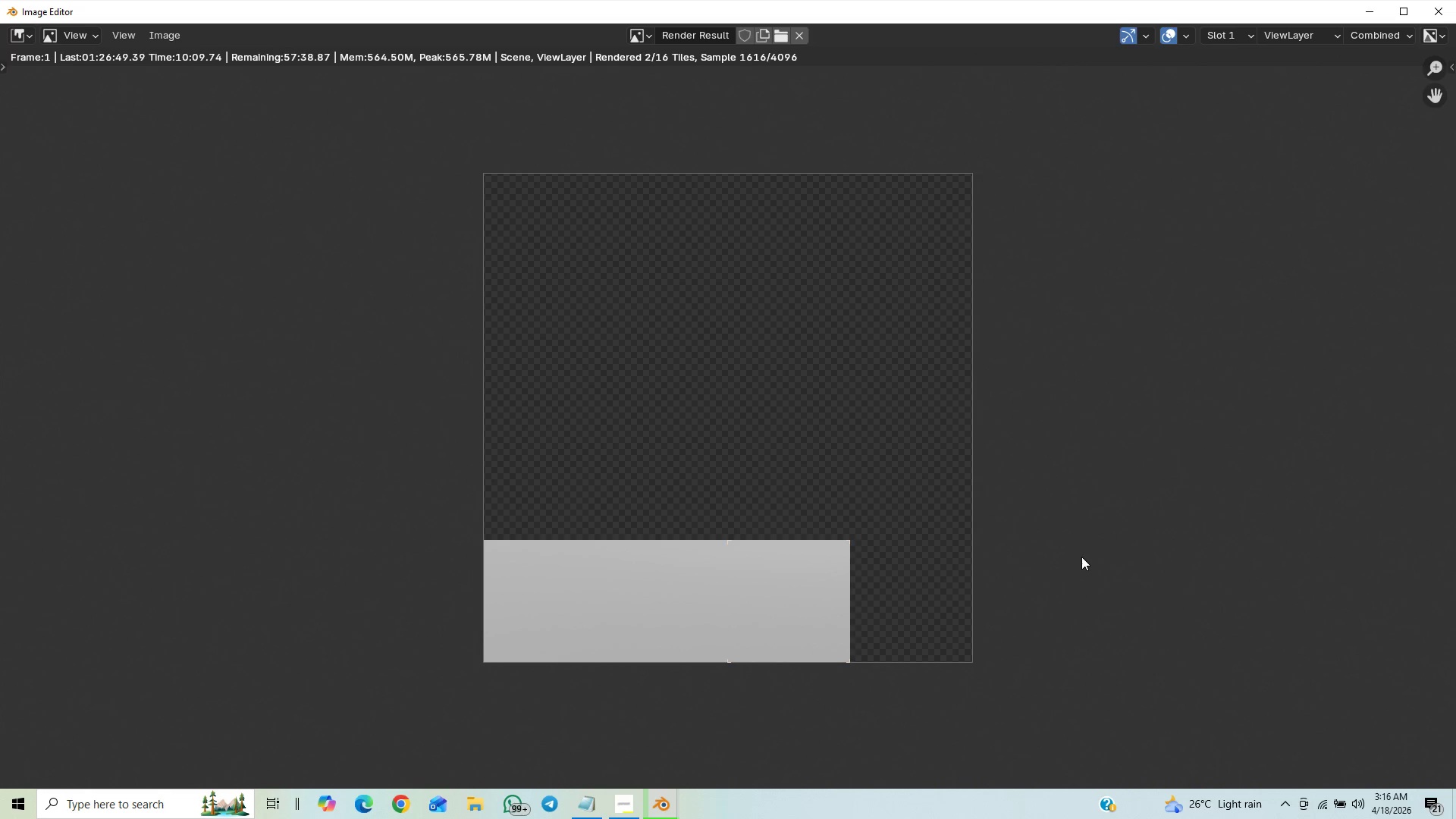 
mouse_move([-20, 830])
 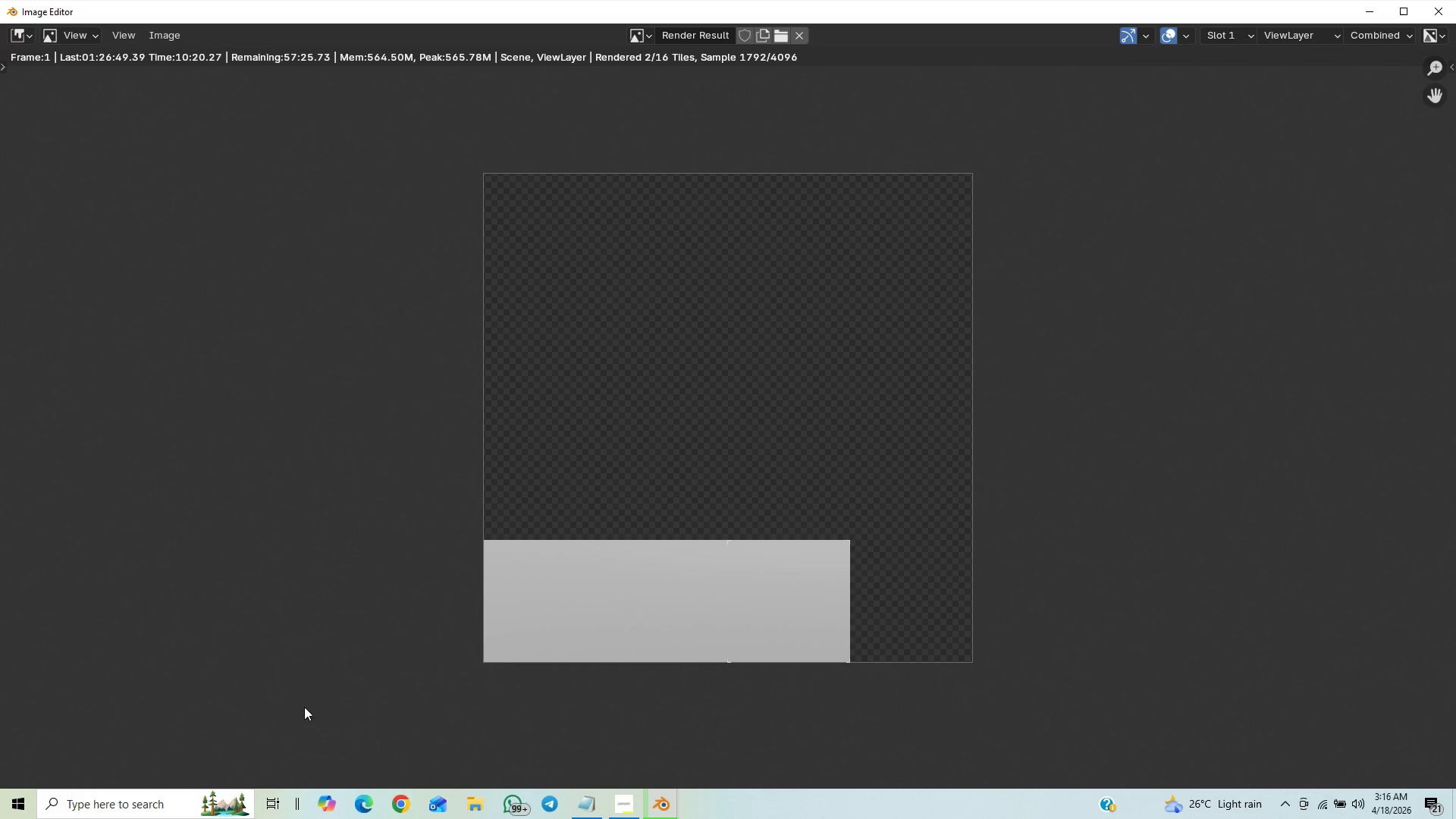 
scroll: coordinate [301, 712], scroll_direction: down, amount: 2.0
 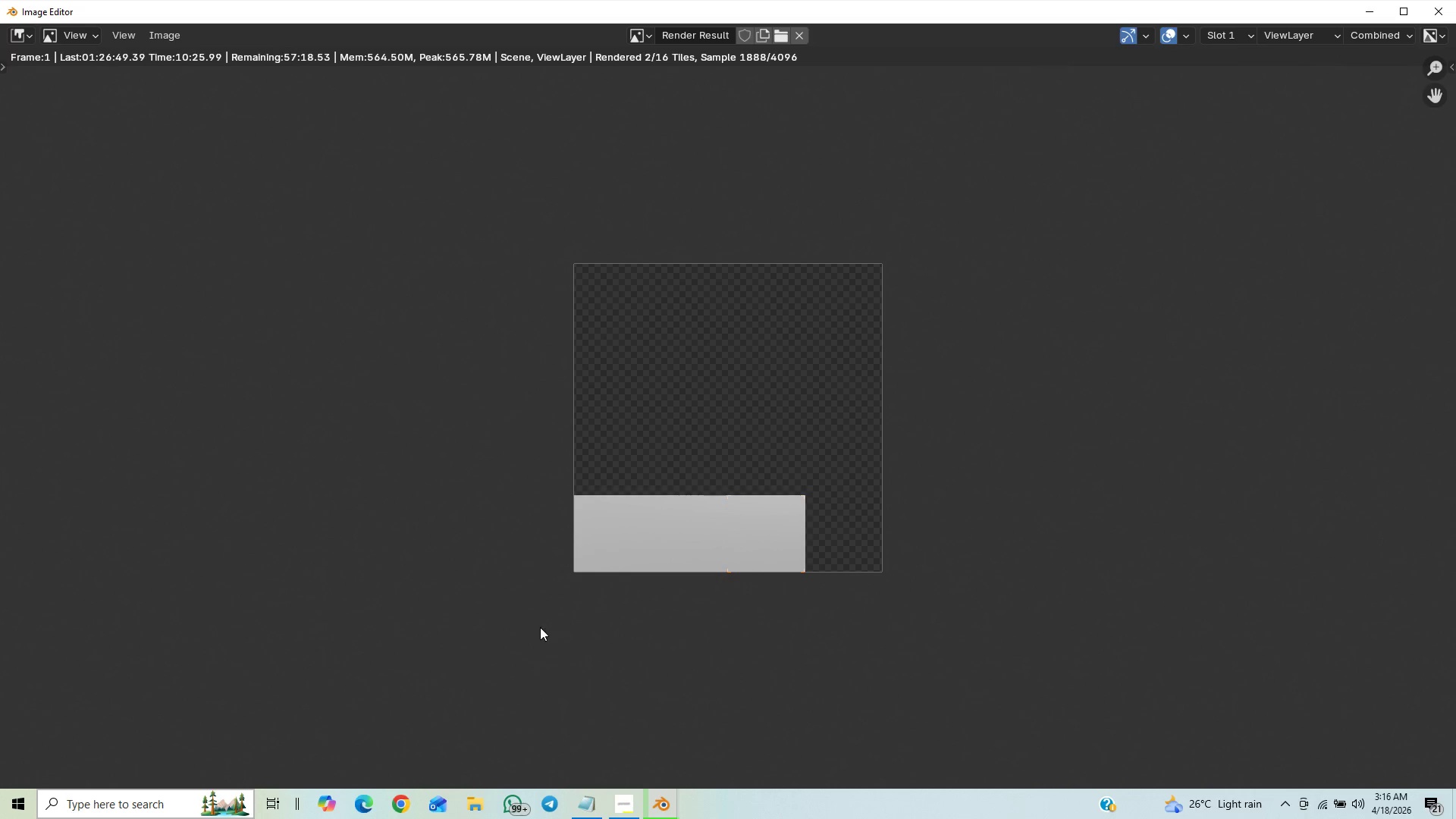 
wait(5.23)
 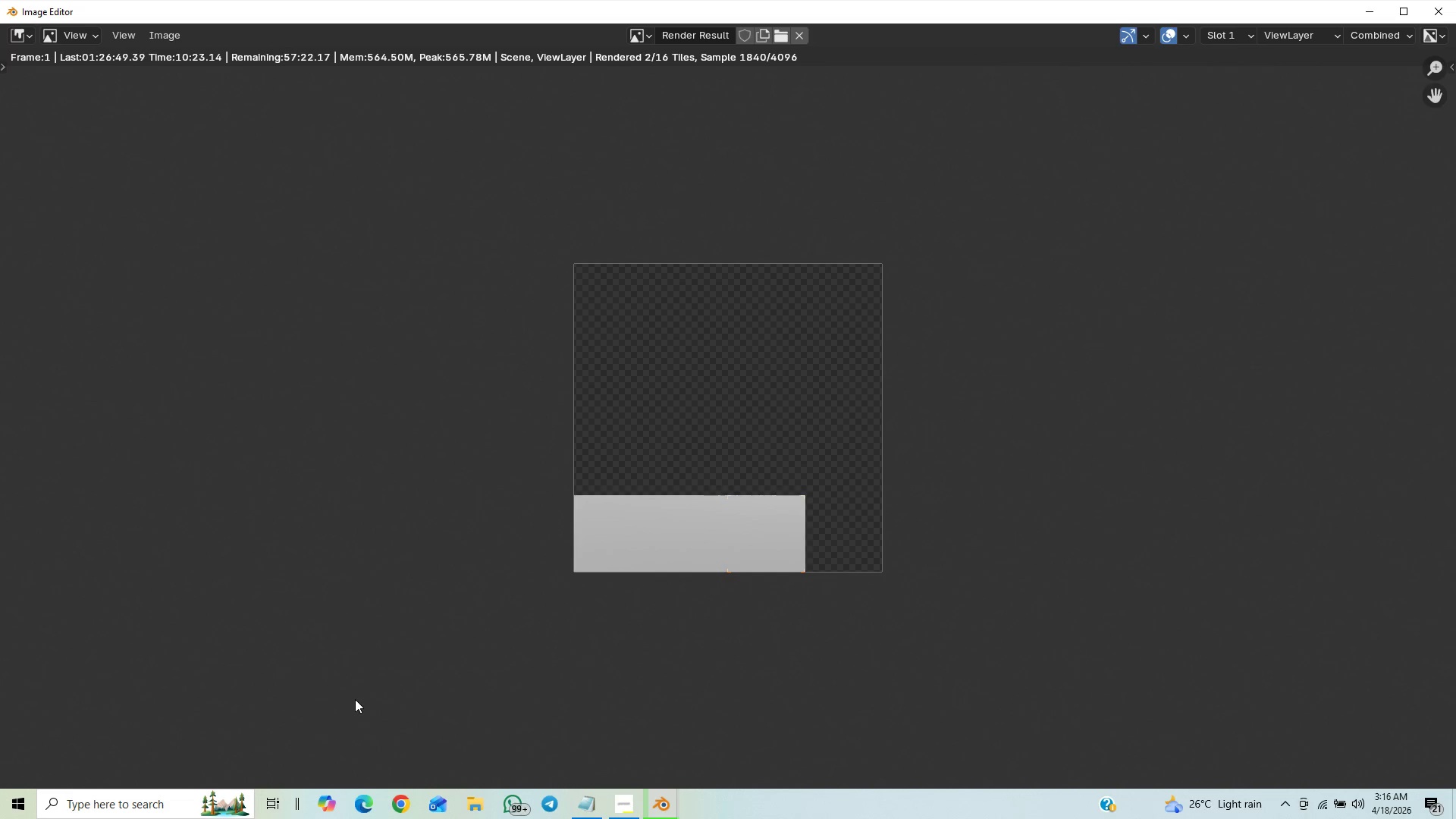 
scroll: coordinate [463, 647], scroll_direction: up, amount: 2.0
 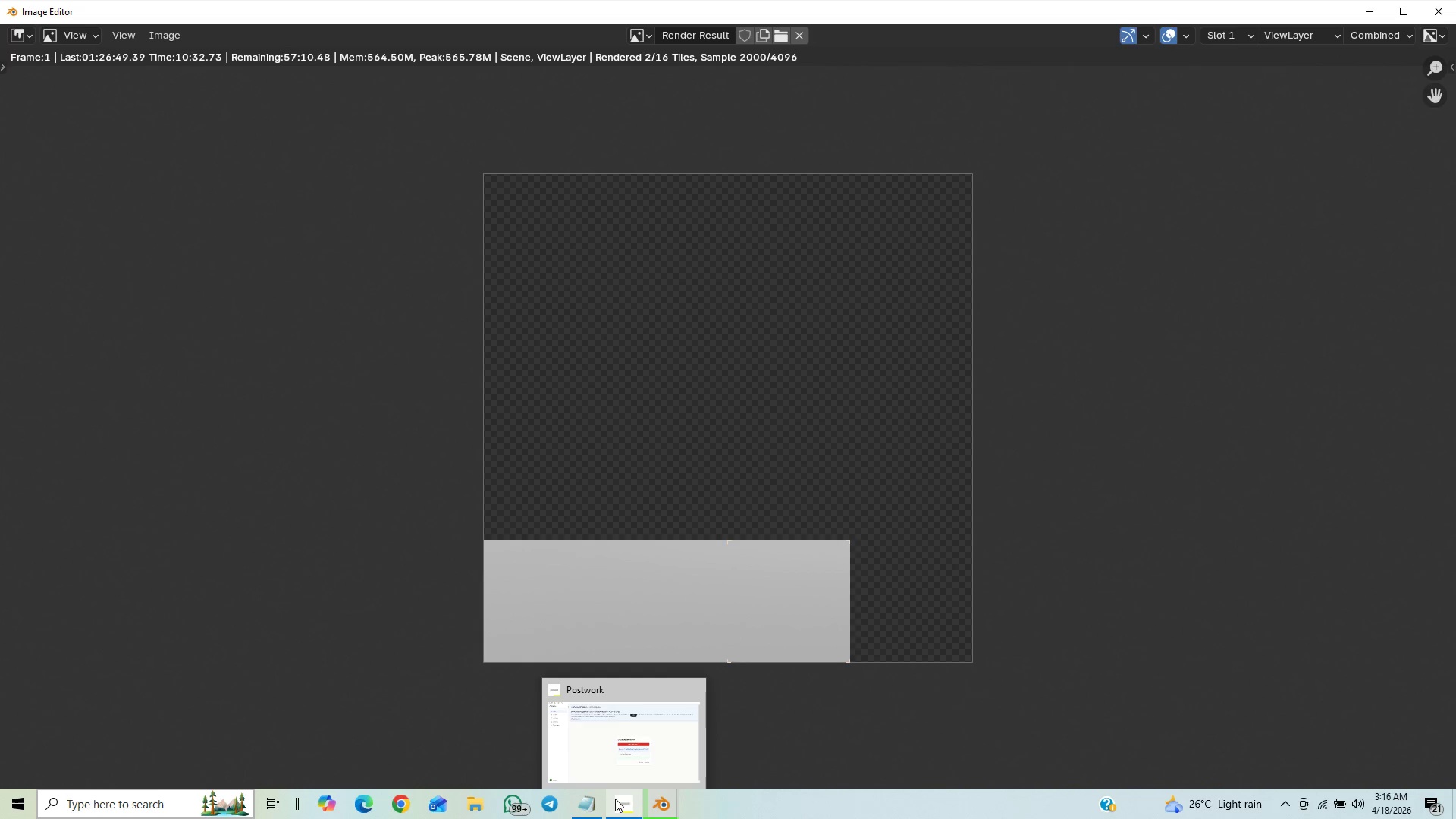 
left_click([614, 799])
 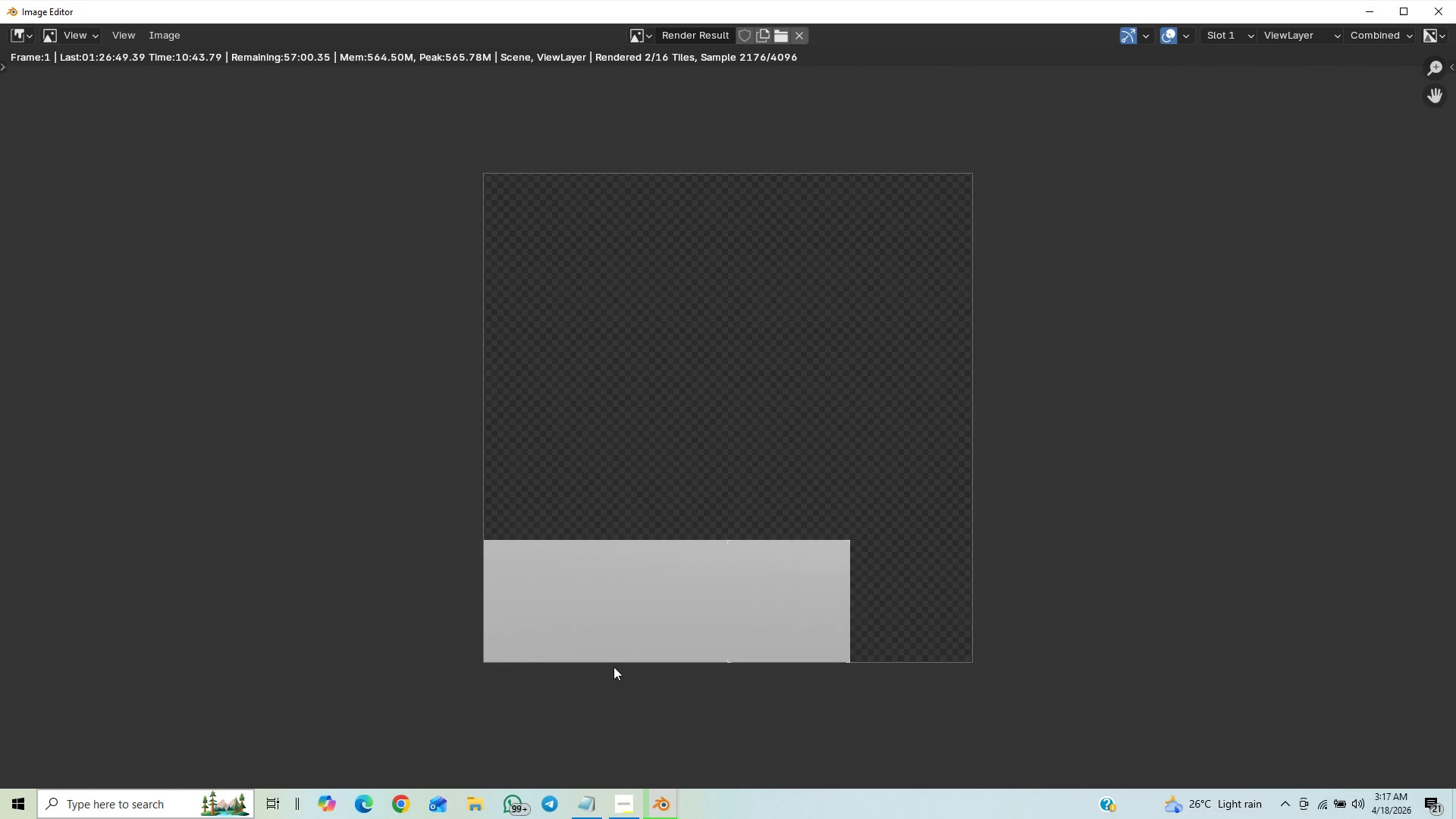 
wait(15.14)
 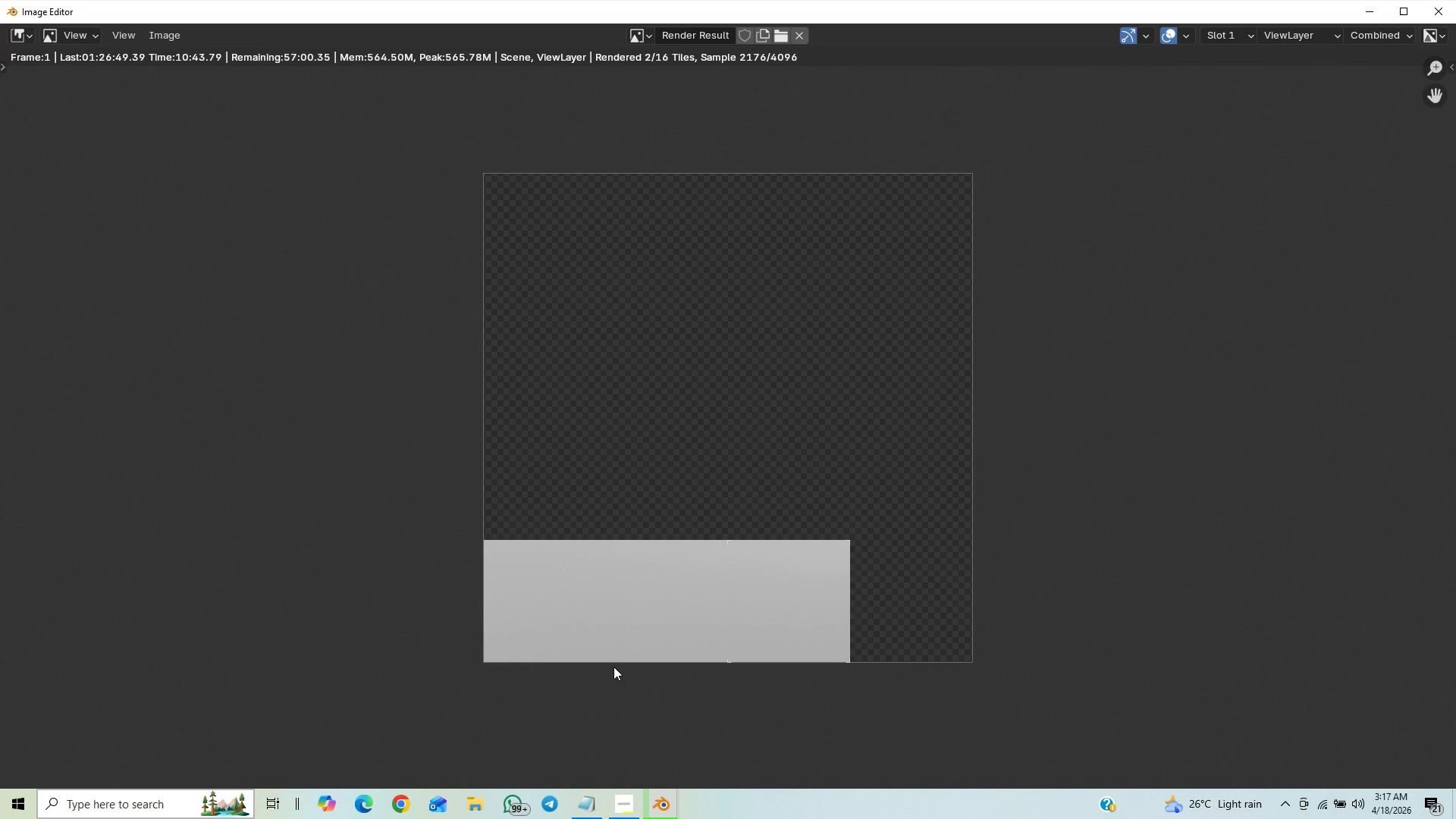 
scroll: coordinate [717, 623], scroll_direction: down, amount: 1.0
 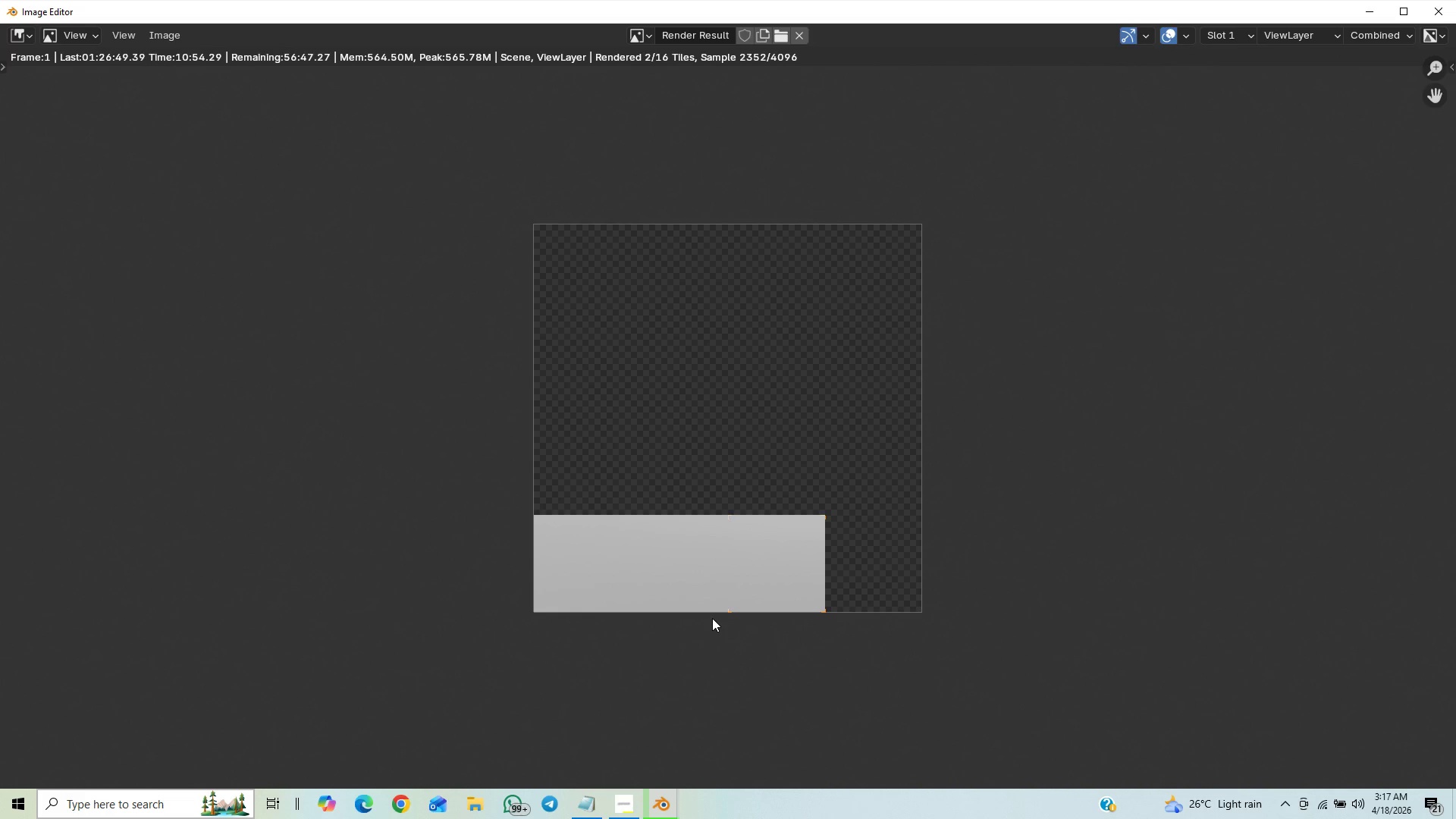 
wait(7.41)
 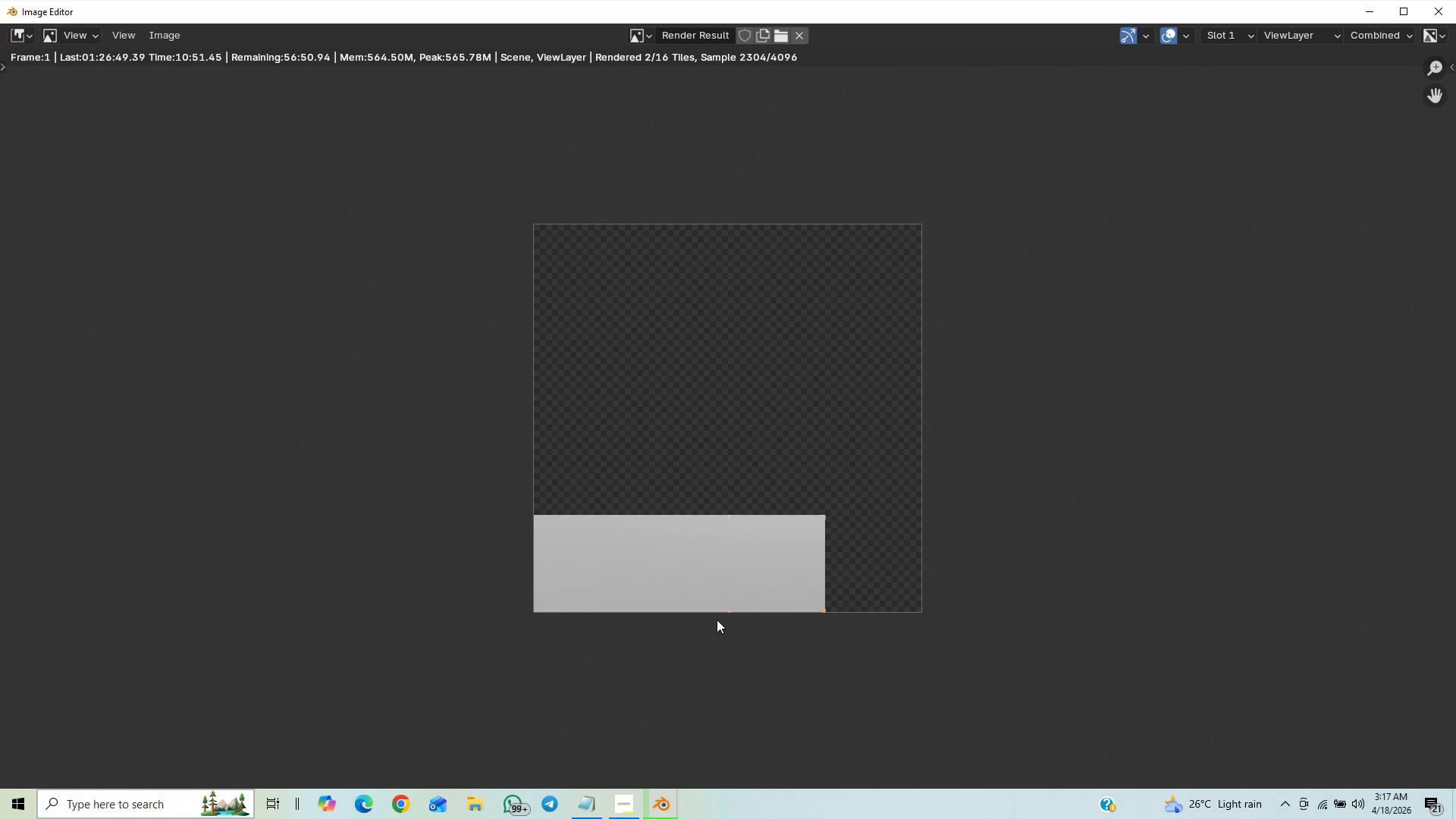 
scroll: coordinate [708, 612], scroll_direction: down, amount: 2.0
 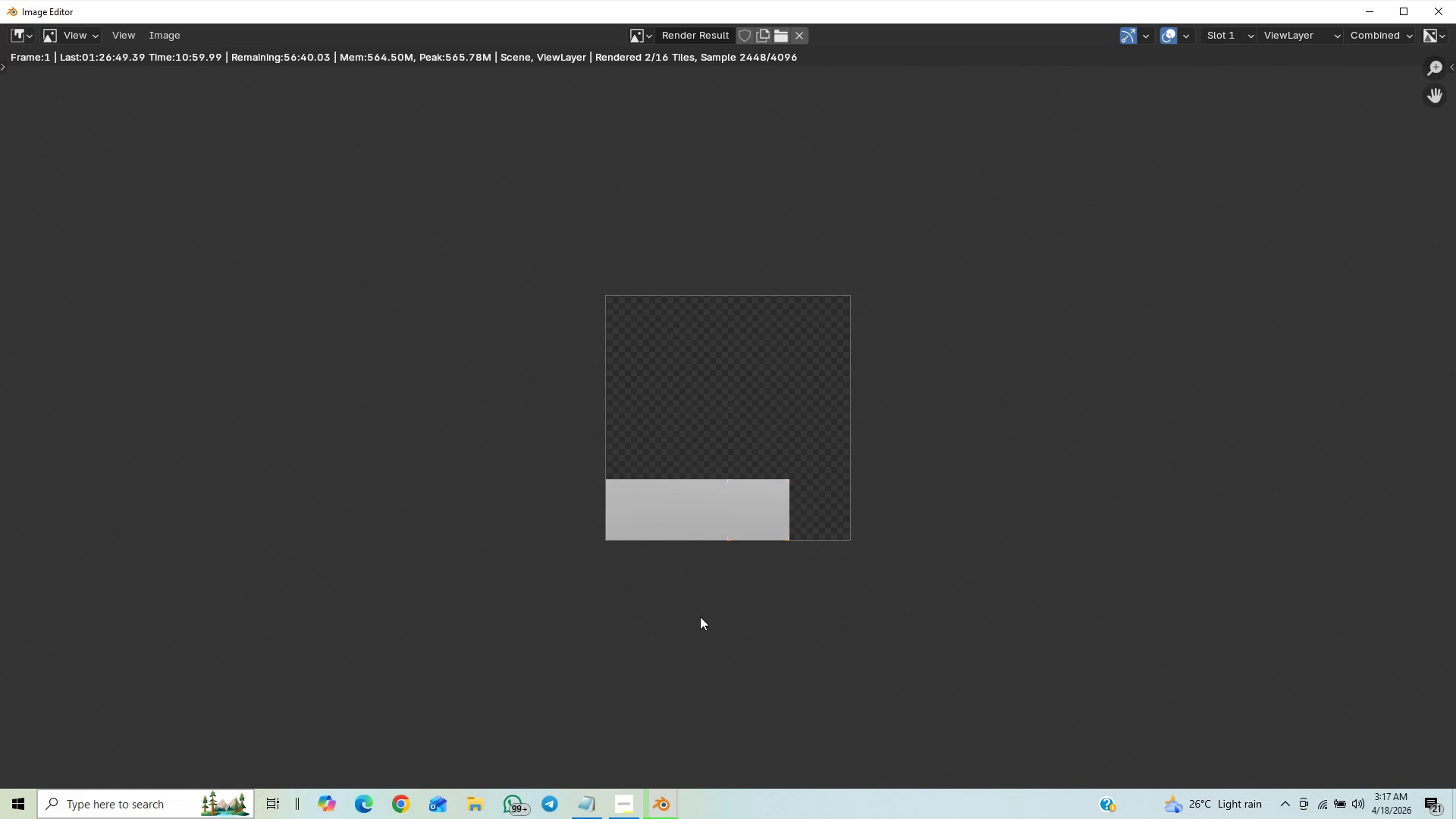 
scroll: coordinate [694, 620], scroll_direction: up, amount: 1.0
 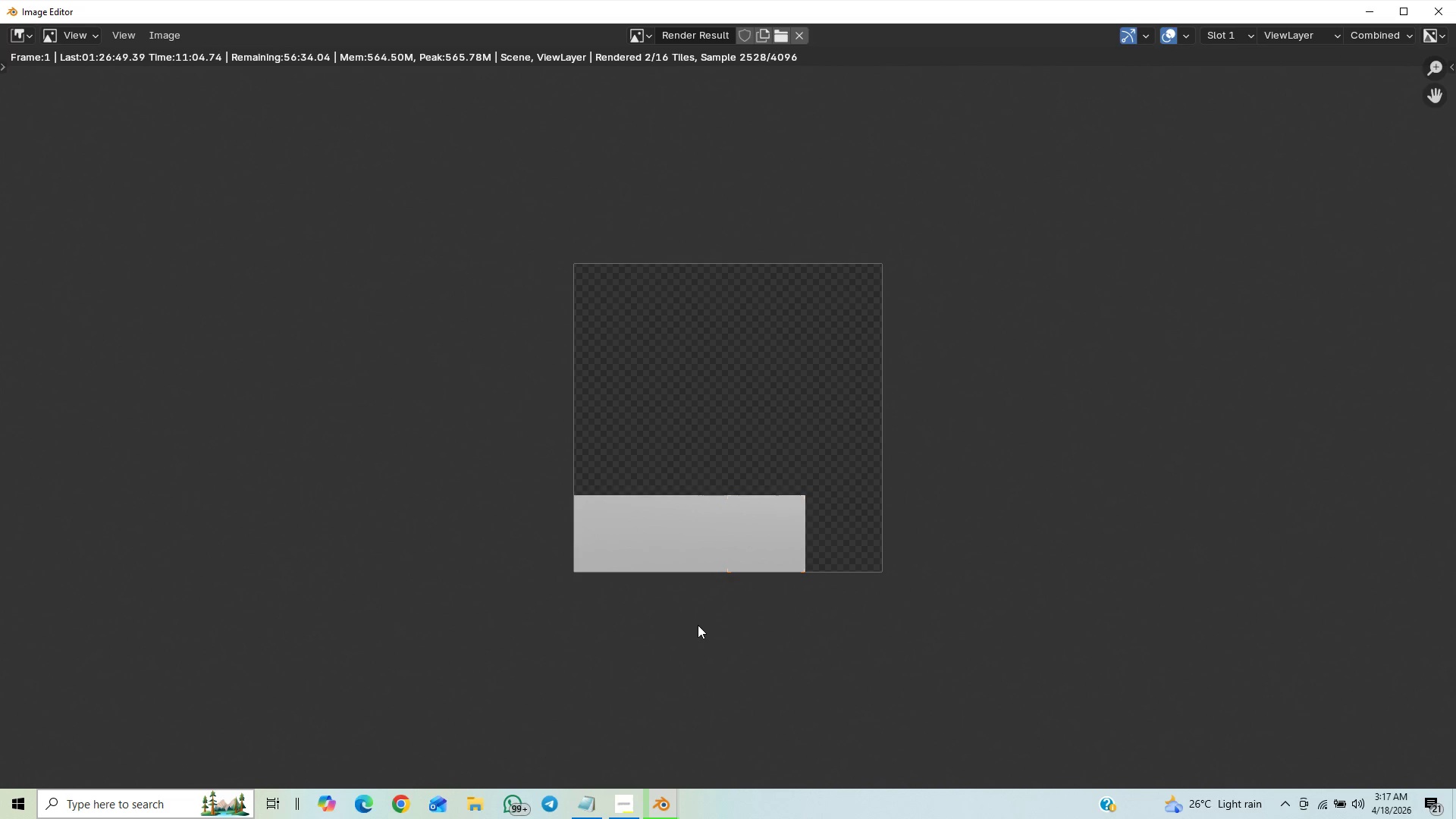 
scroll: coordinate [698, 628], scroll_direction: down, amount: 7.0
 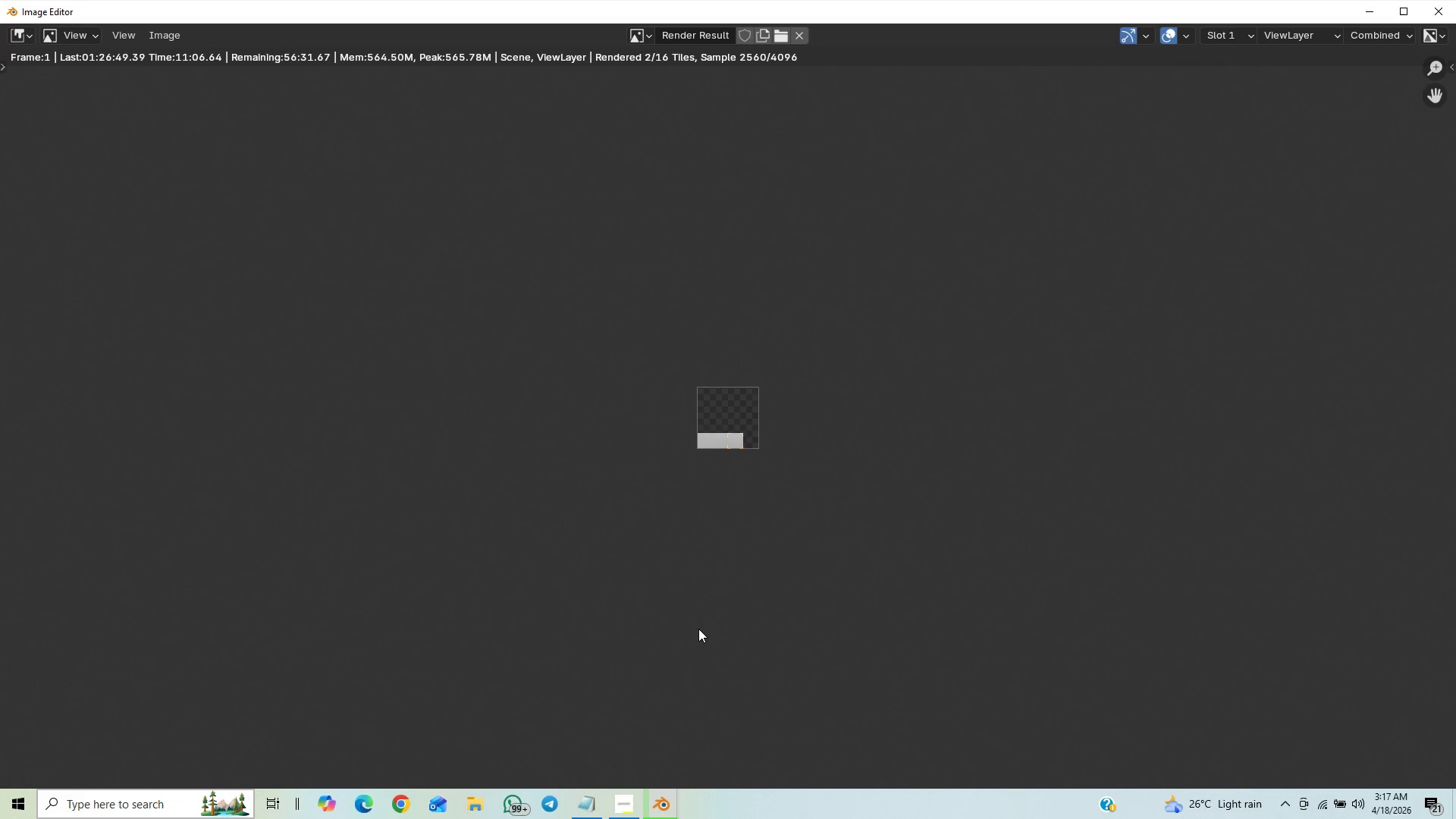 
scroll: coordinate [698, 625], scroll_direction: up, amount: 4.0
 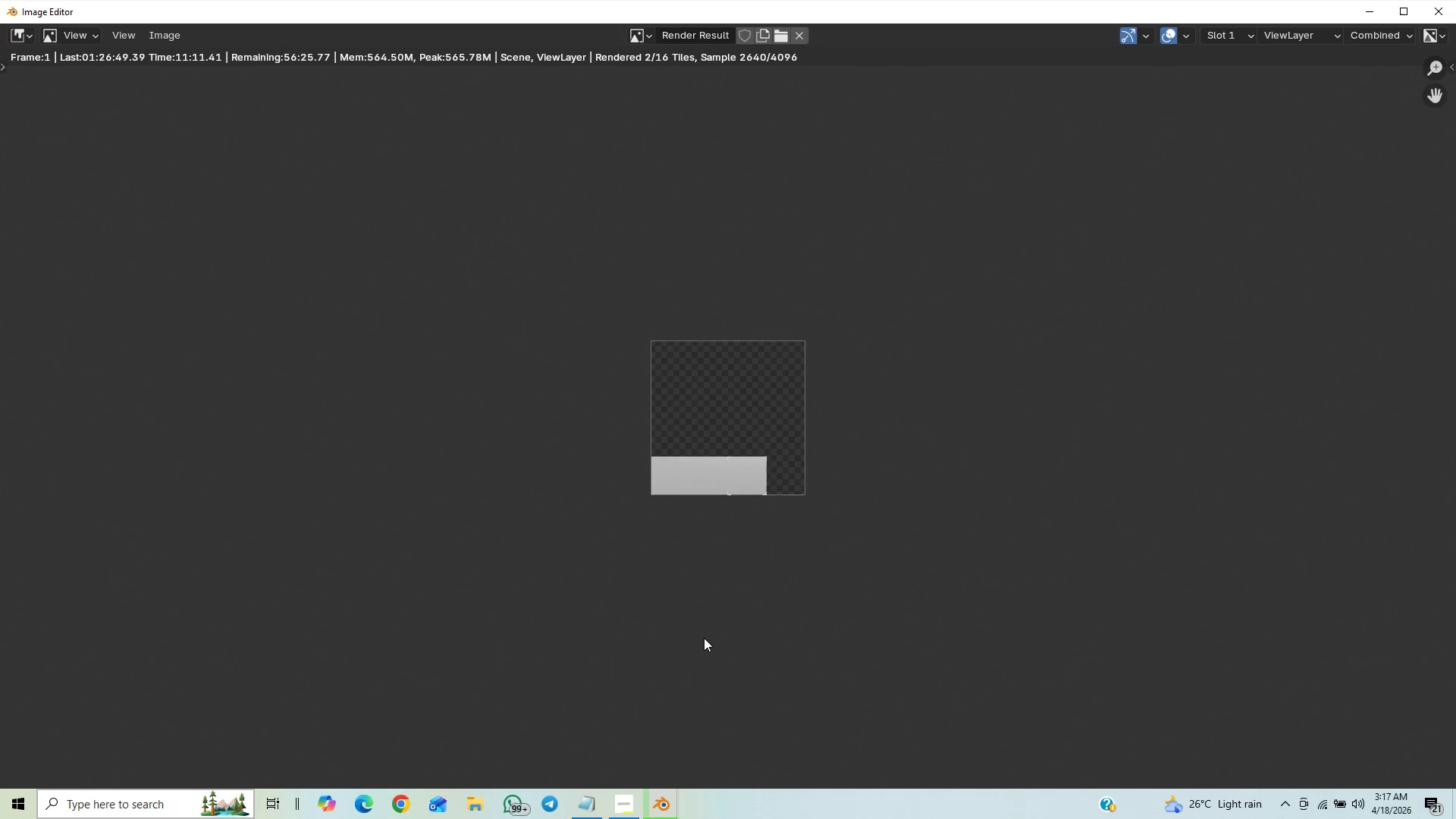 
wait(6.11)
 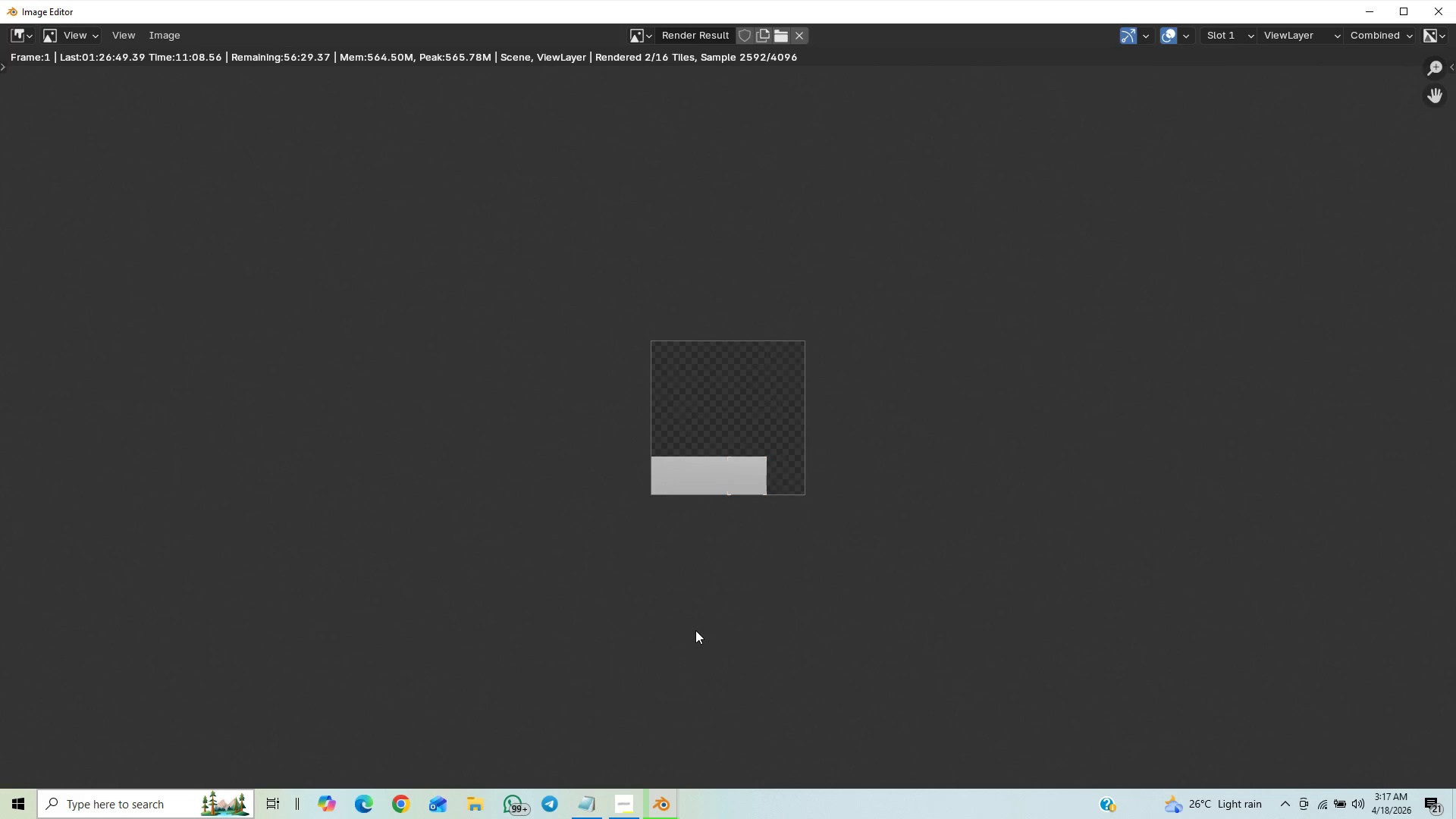 
scroll: coordinate [706, 633], scroll_direction: down, amount: 1.0
 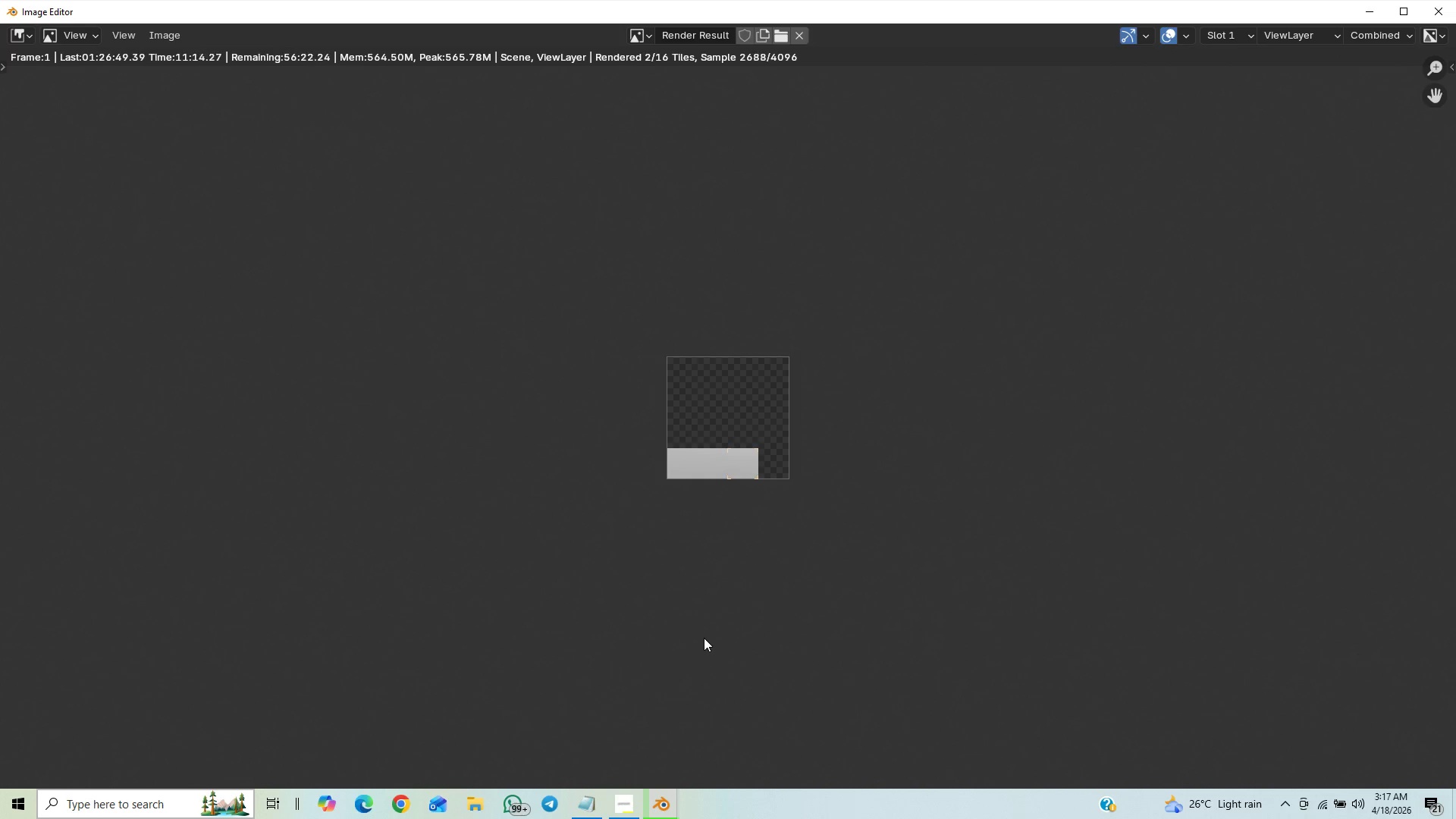 
scroll: coordinate [701, 636], scroll_direction: up, amount: 7.0
 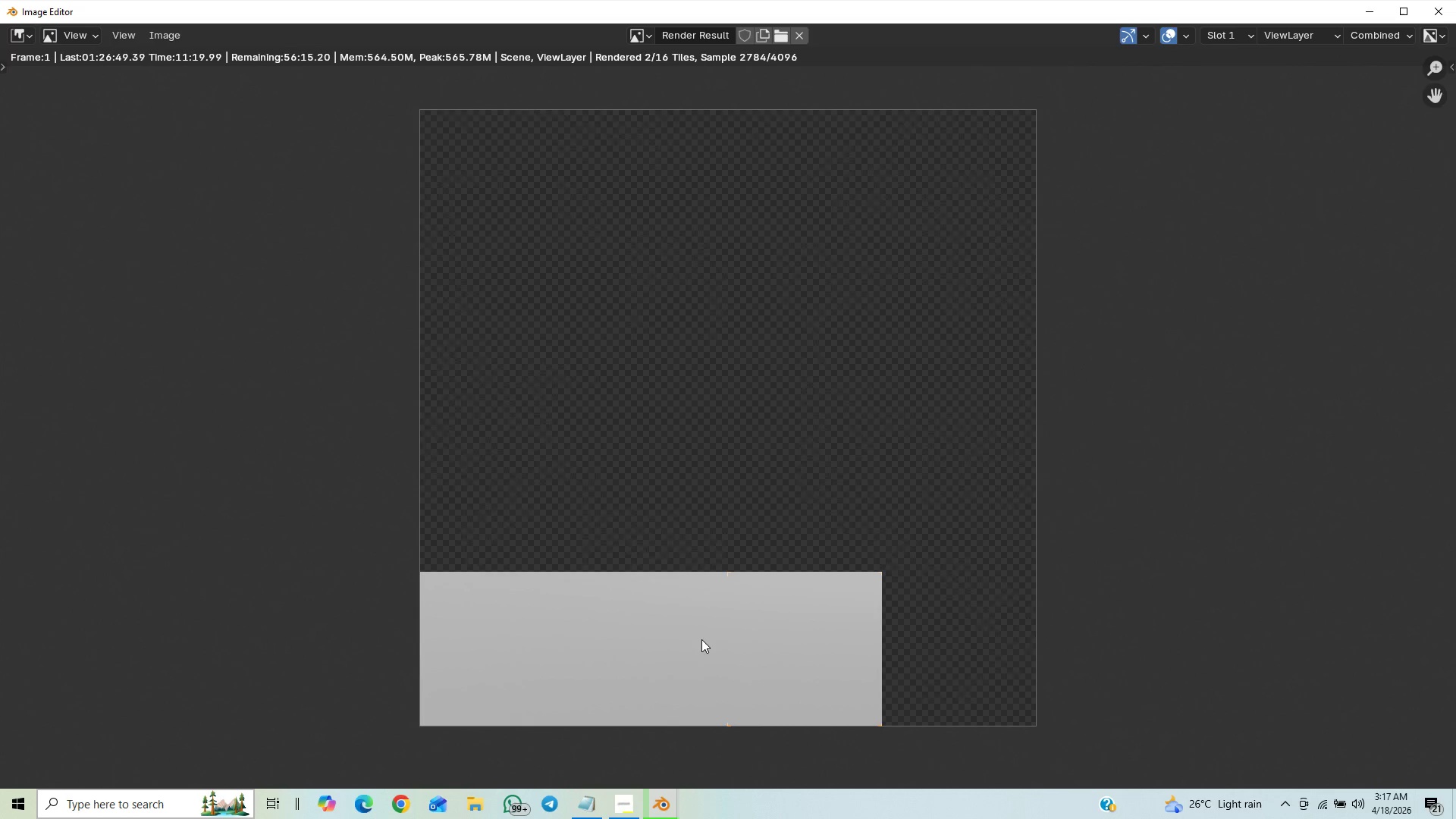 
scroll: coordinate [702, 636], scroll_direction: down, amount: 1.0
 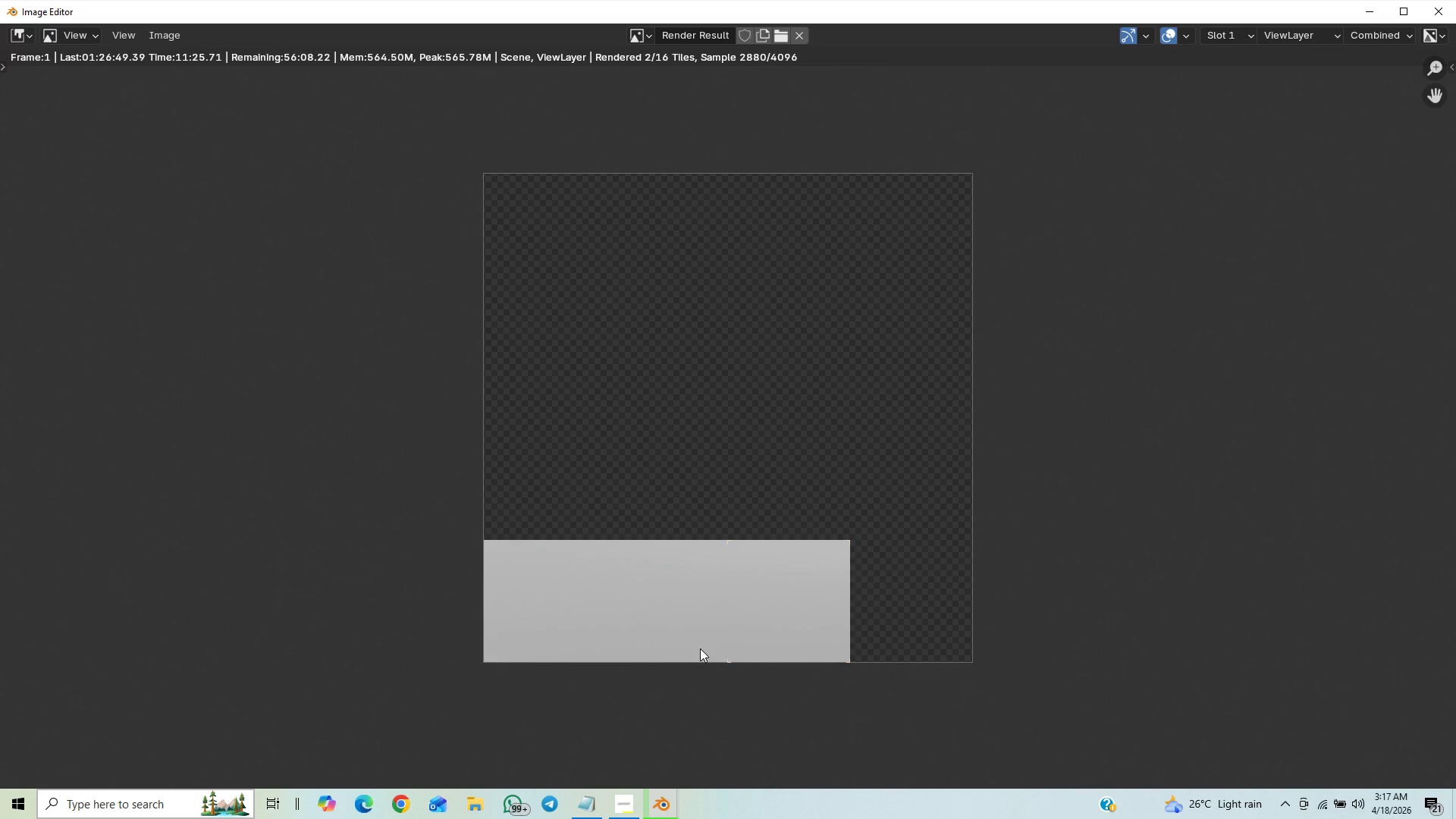 
wait(5.86)
 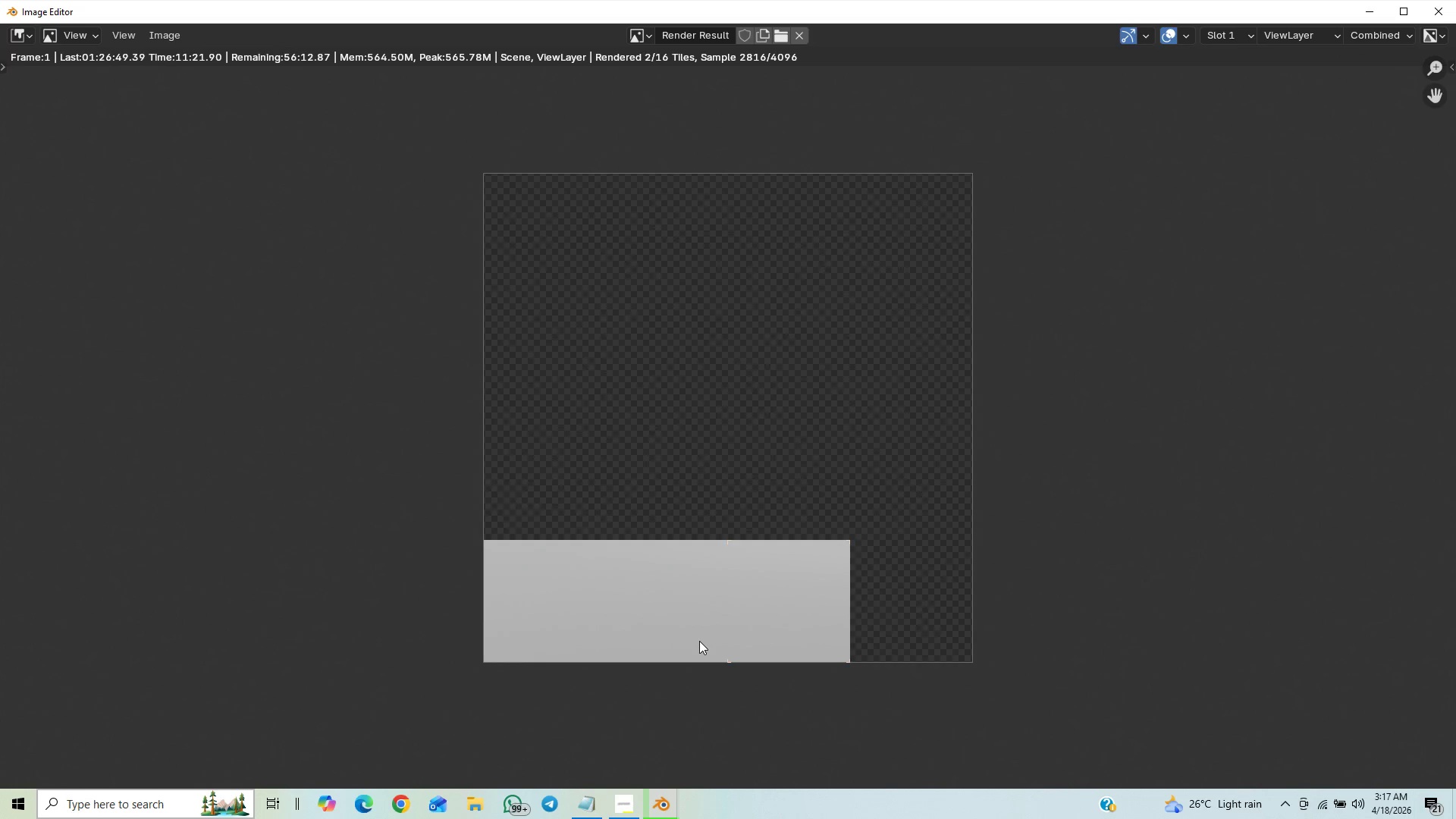 
scroll: coordinate [697, 647], scroll_direction: up, amount: 4.0
 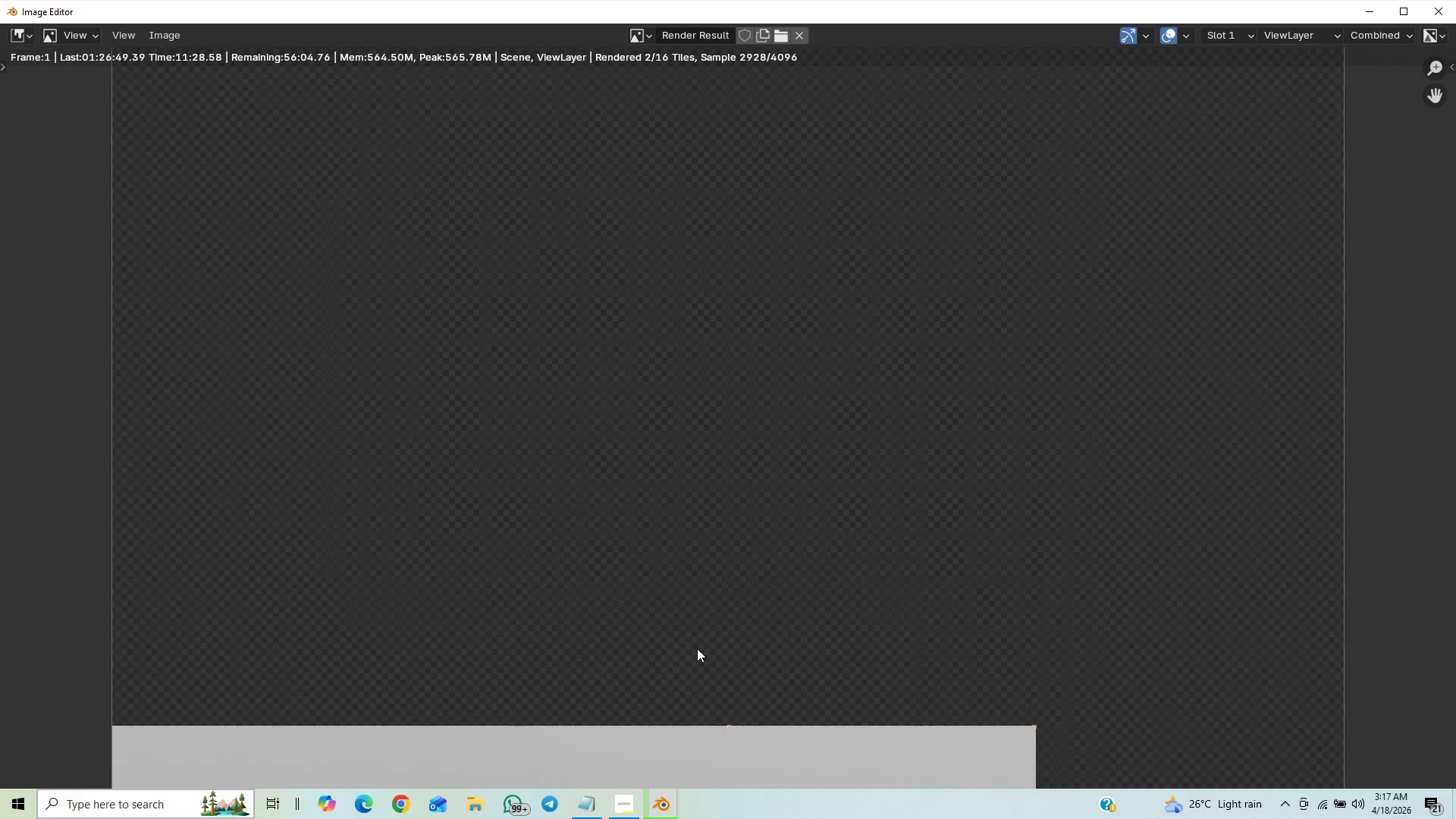 
scroll: coordinate [697, 648], scroll_direction: down, amount: 12.0
 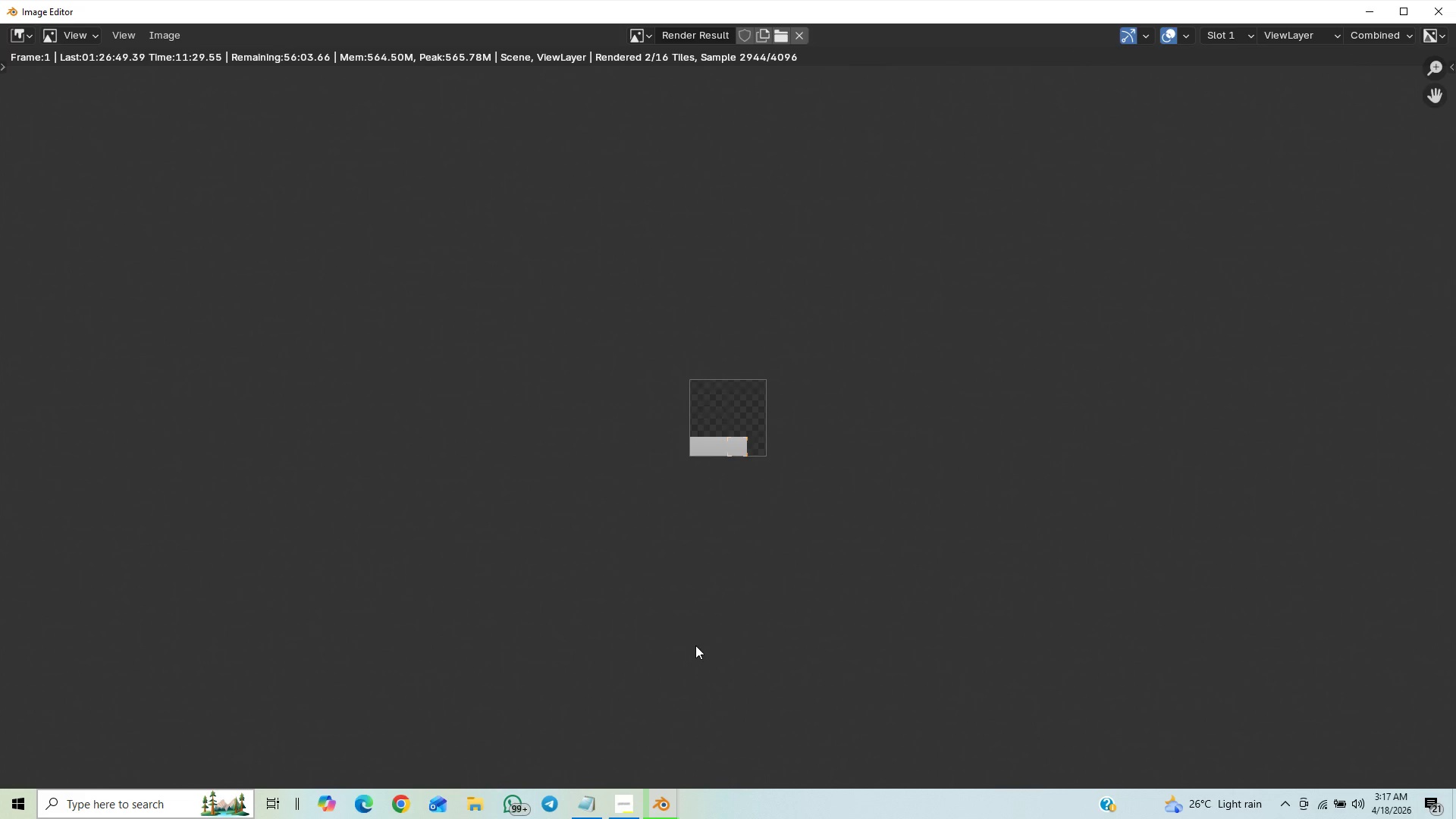 
scroll: coordinate [678, 679], scroll_direction: up, amount: 12.0
 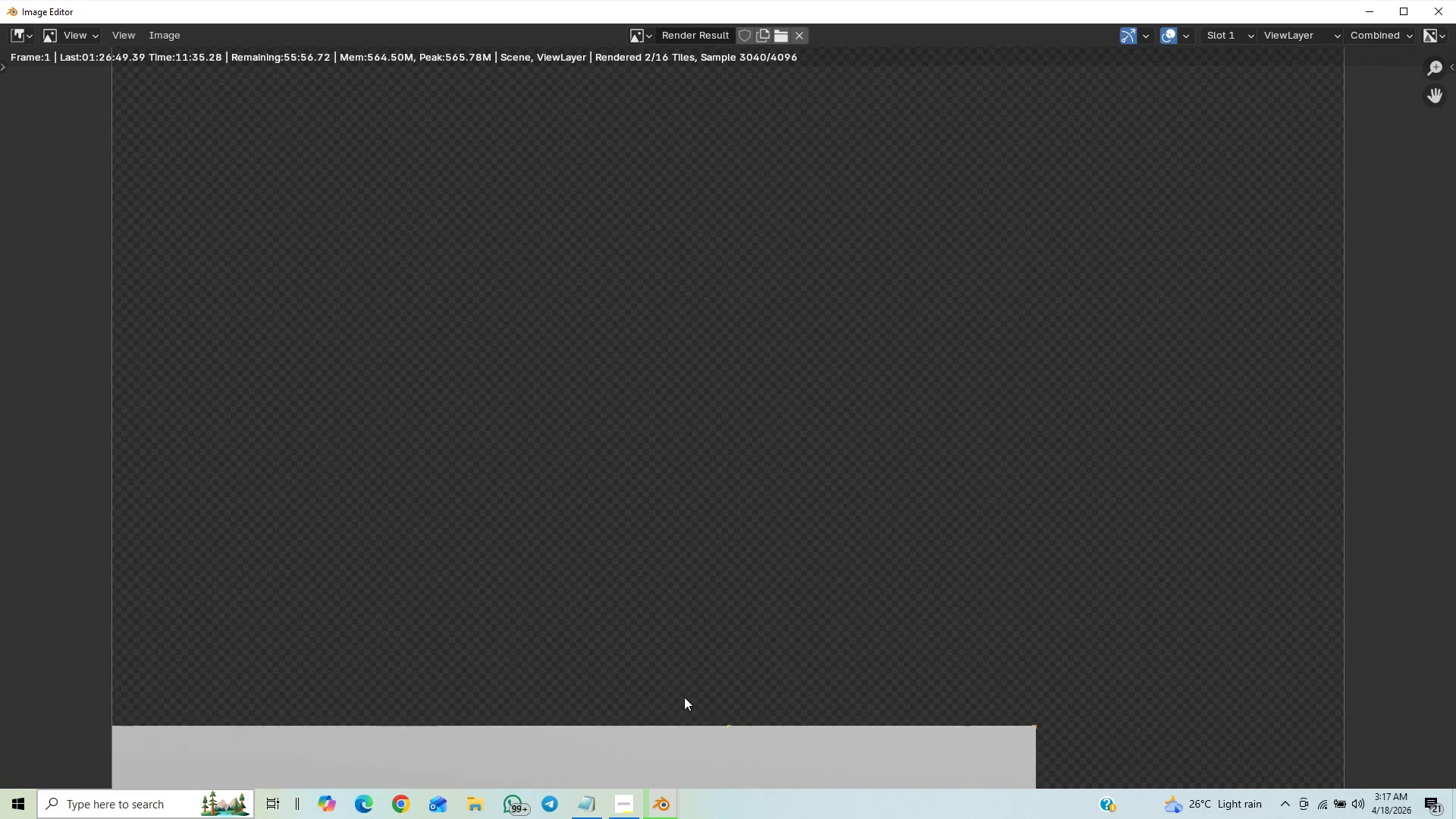 
wait(6.09)
 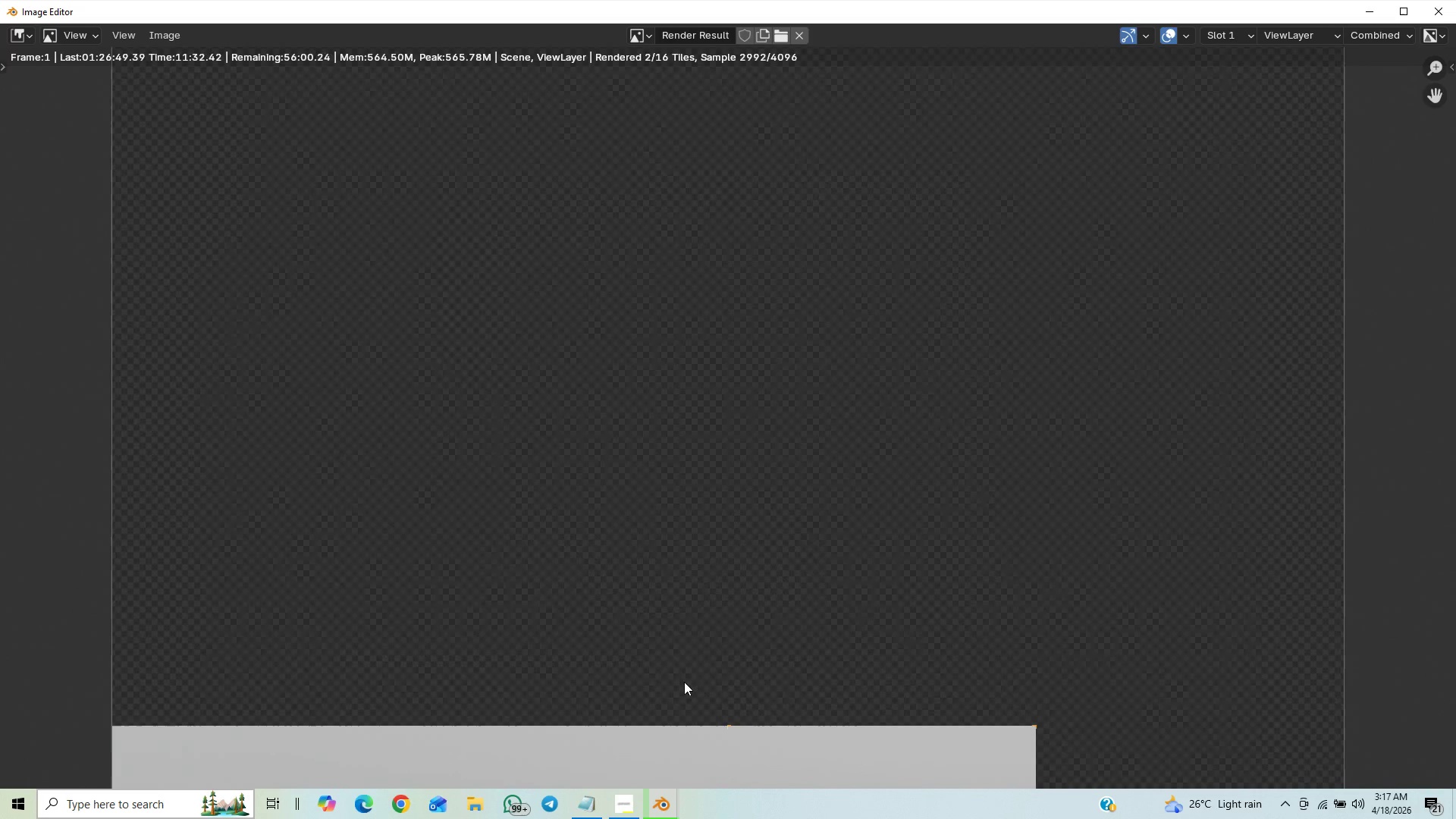 
scroll: coordinate [661, 664], scroll_direction: up, amount: 25.0
 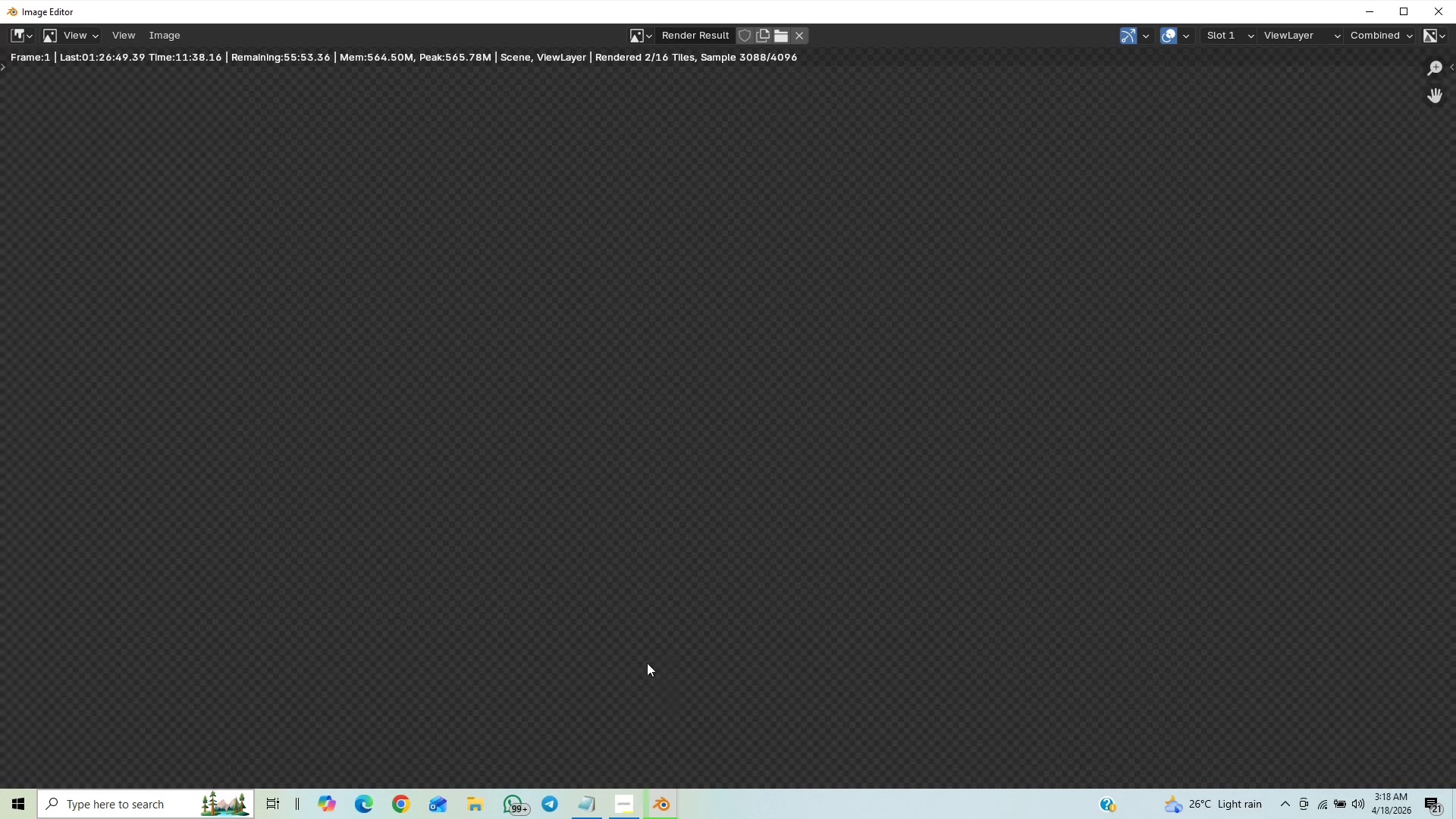 
scroll: coordinate [651, 680], scroll_direction: down, amount: 51.0
 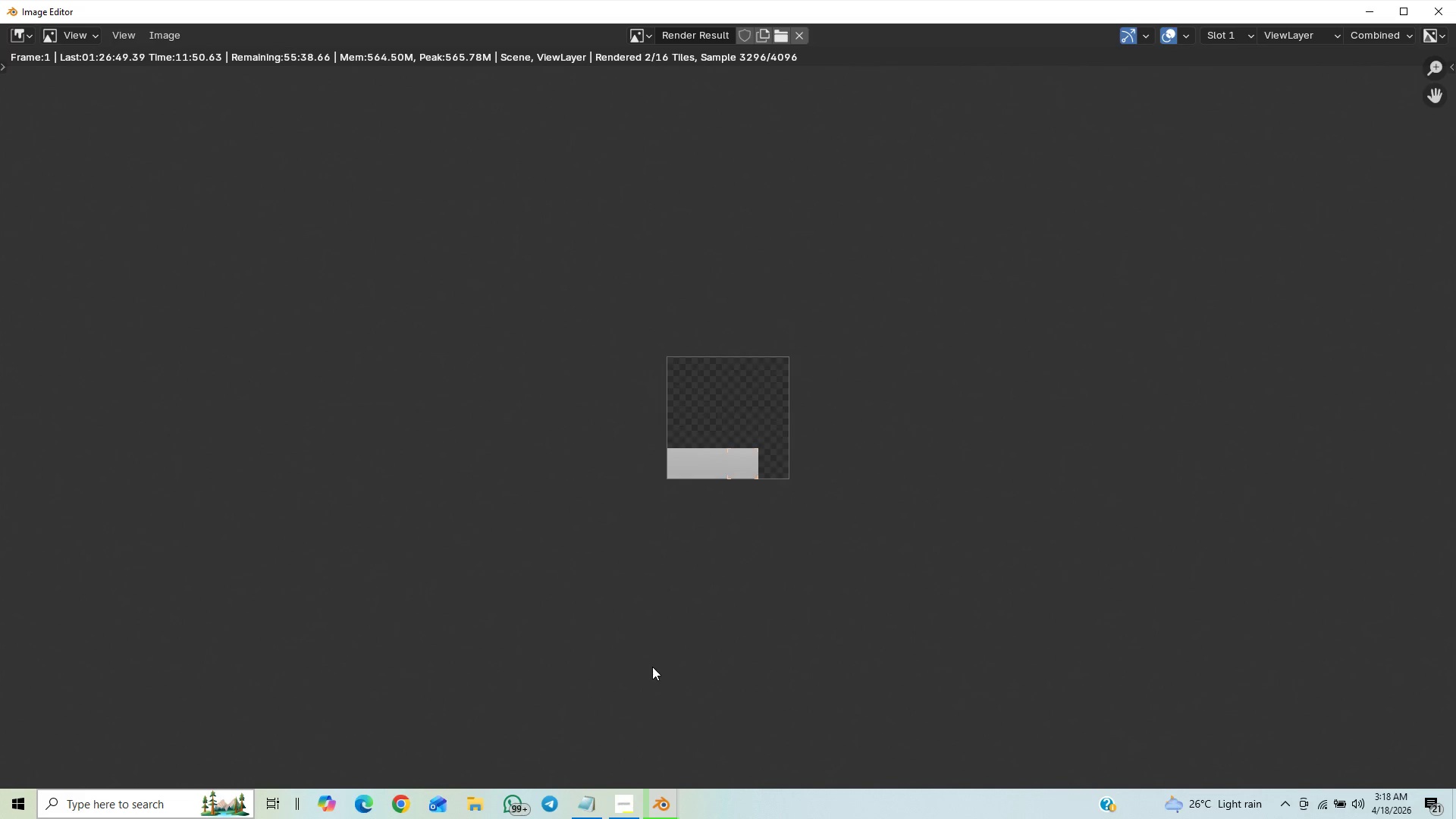 
scroll: coordinate [653, 664], scroll_direction: up, amount: 2.0
 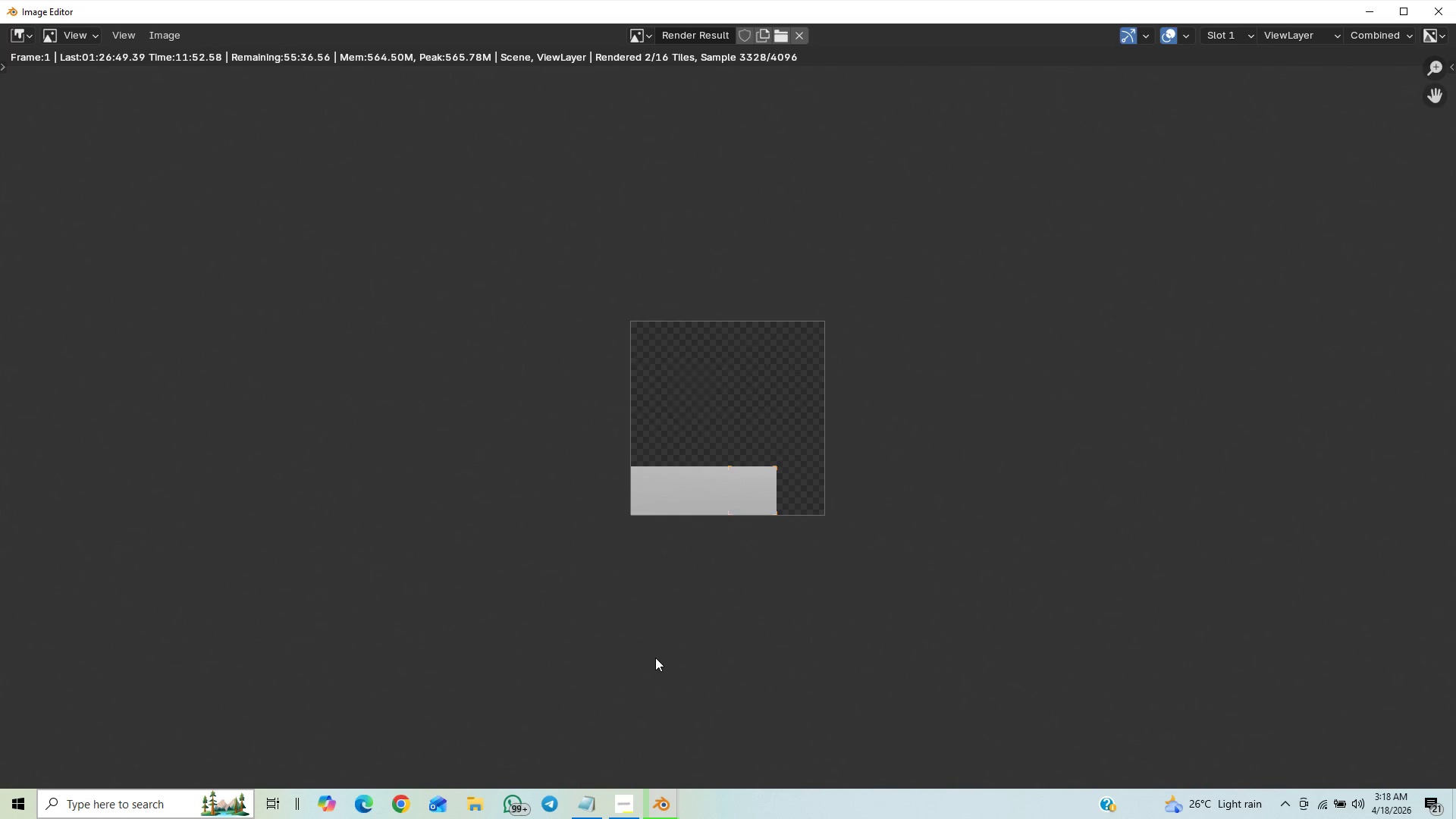 
scroll: coordinate [655, 657], scroll_direction: down, amount: 1.0
 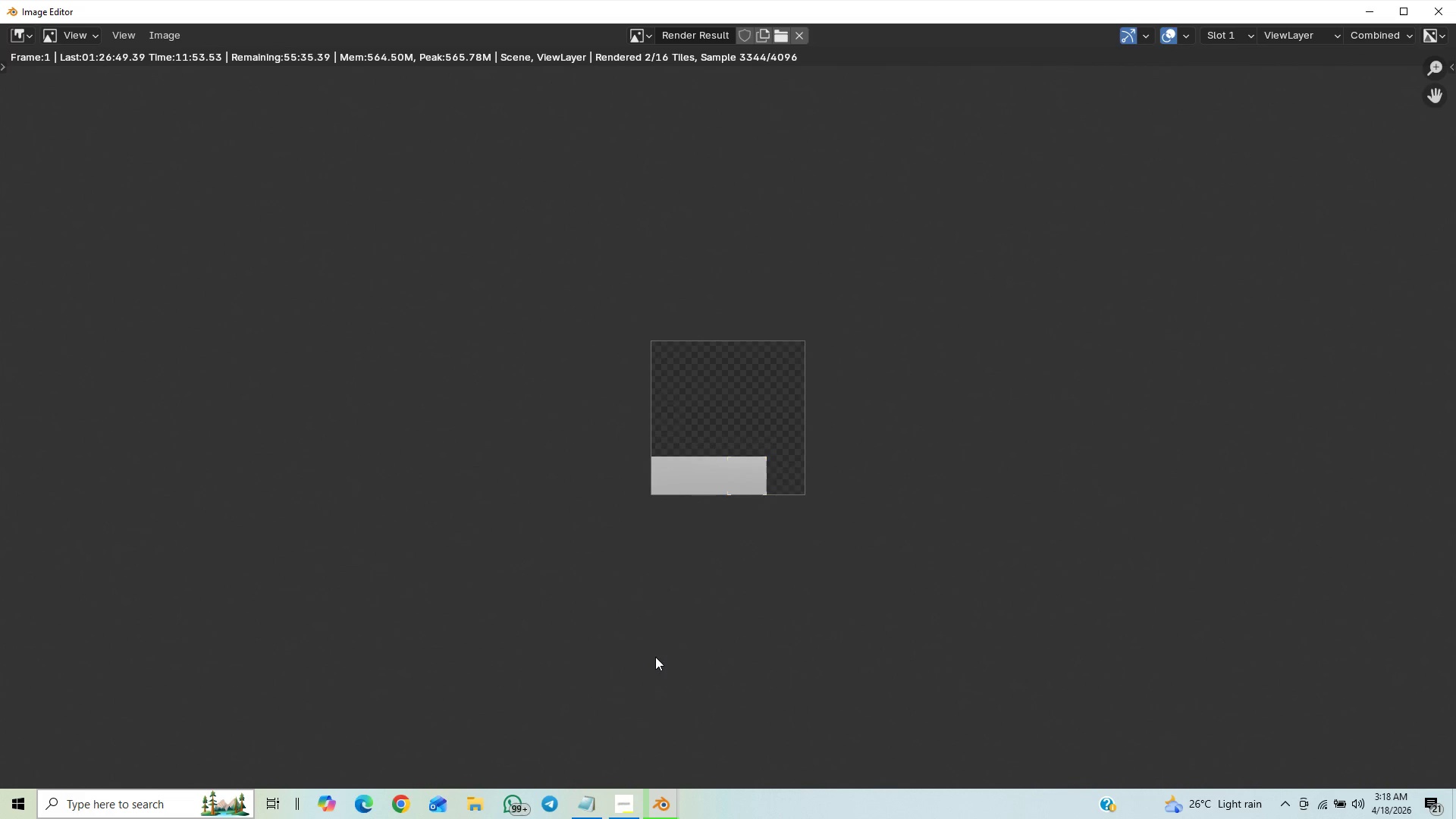 
scroll: coordinate [655, 661], scroll_direction: up, amount: 2.0
 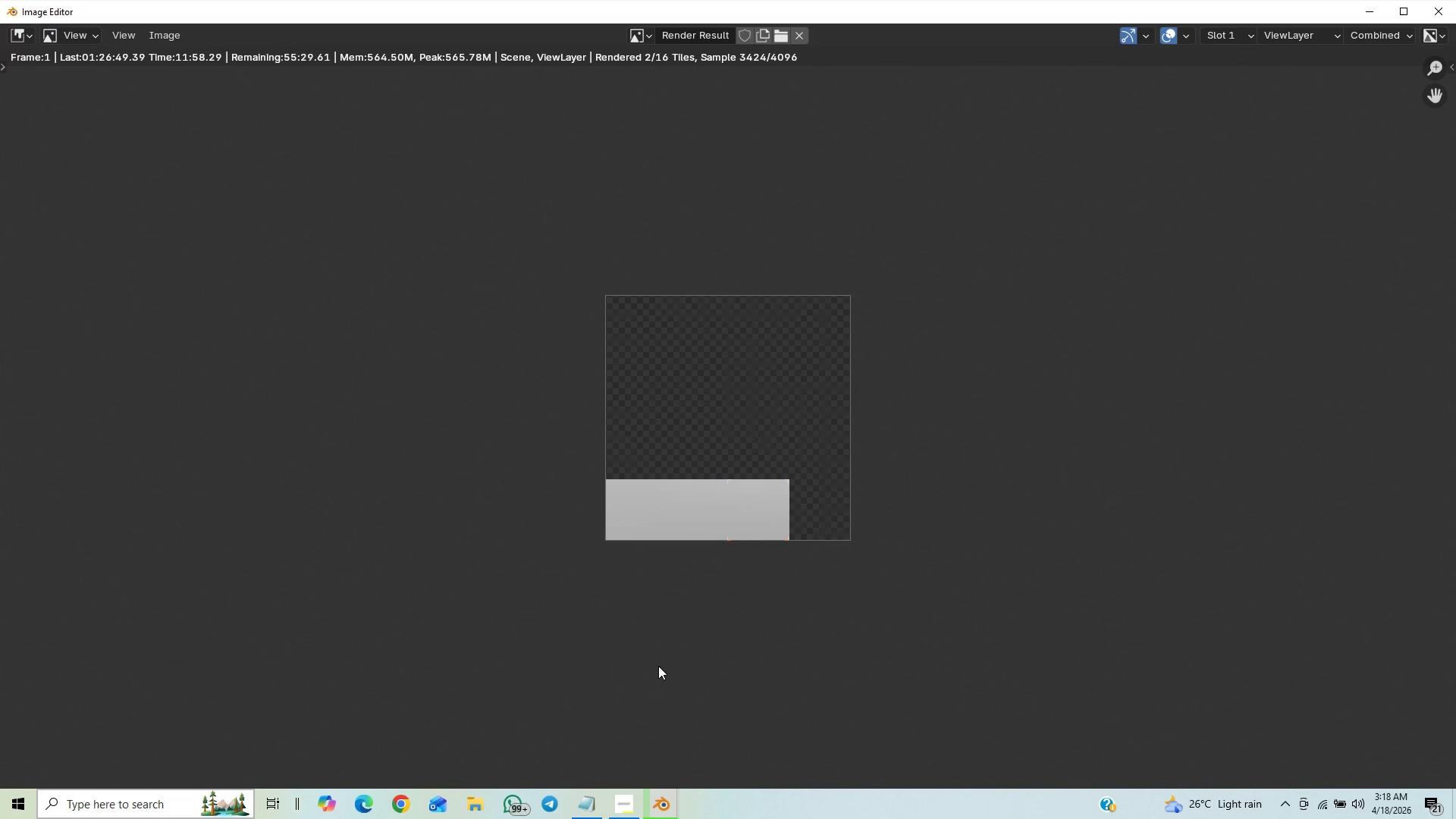 
wait(5.27)
 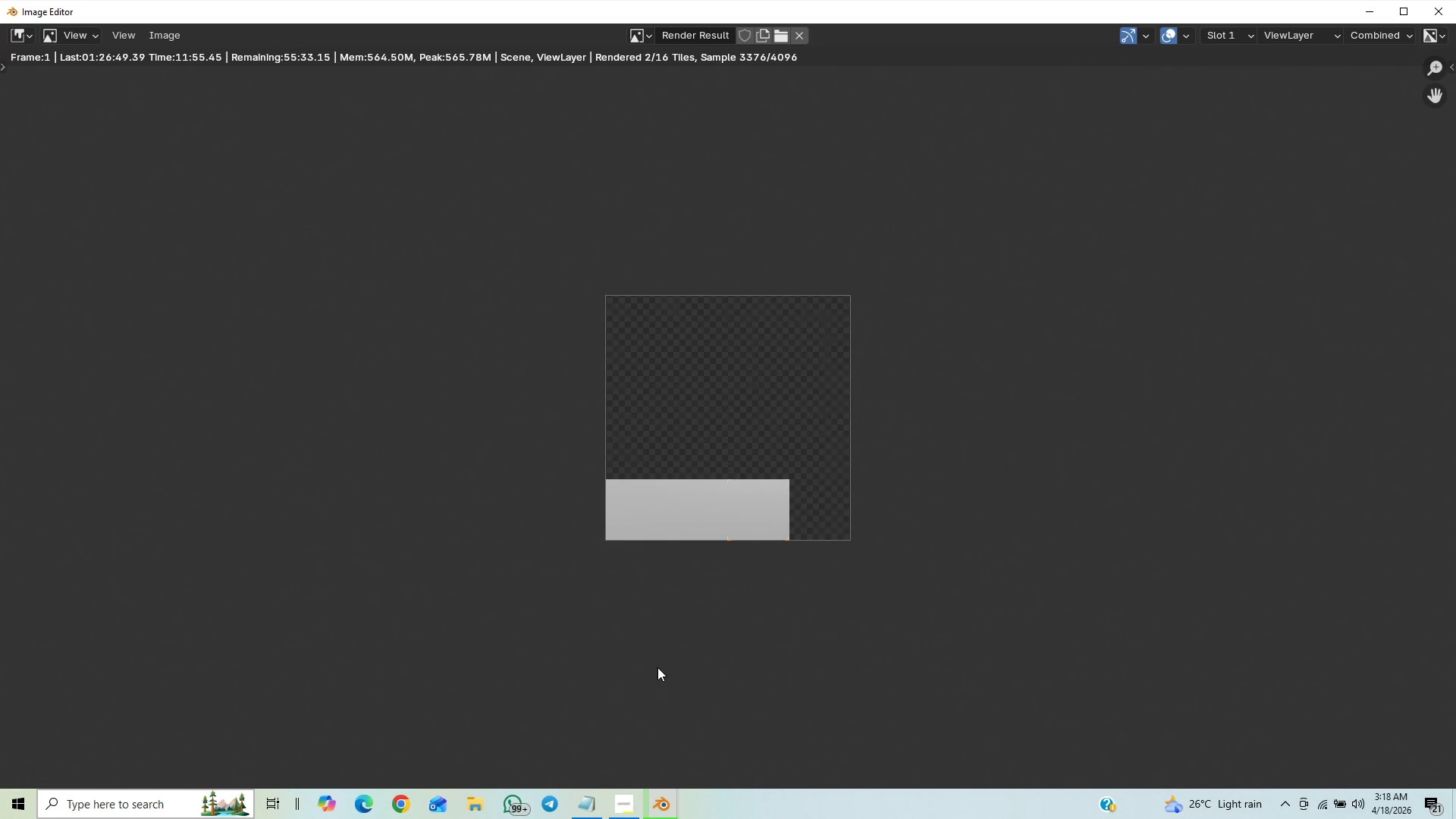 
scroll: coordinate [646, 664], scroll_direction: down, amount: 3.0
 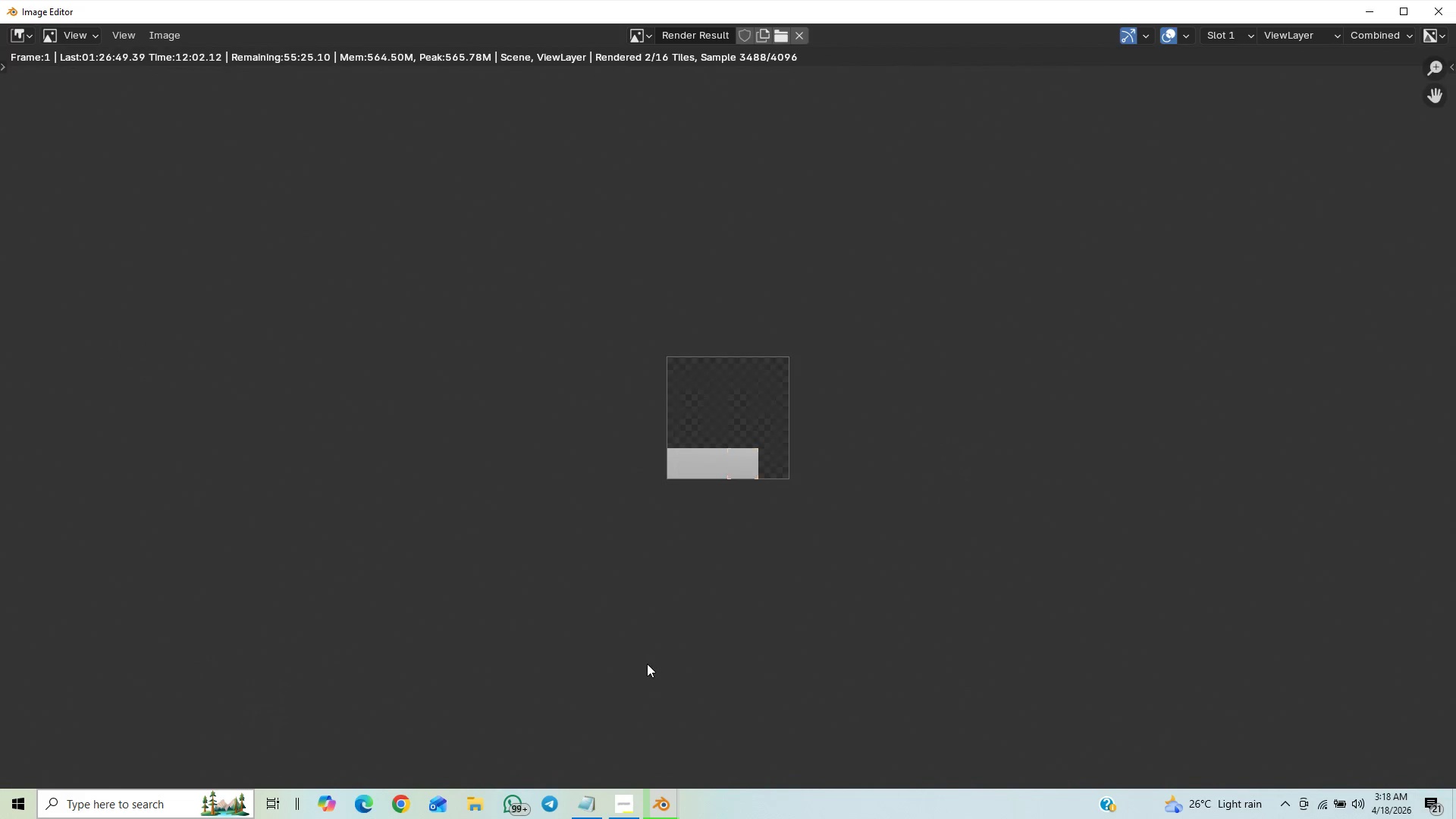 
scroll: coordinate [645, 673], scroll_direction: up, amount: 16.0
 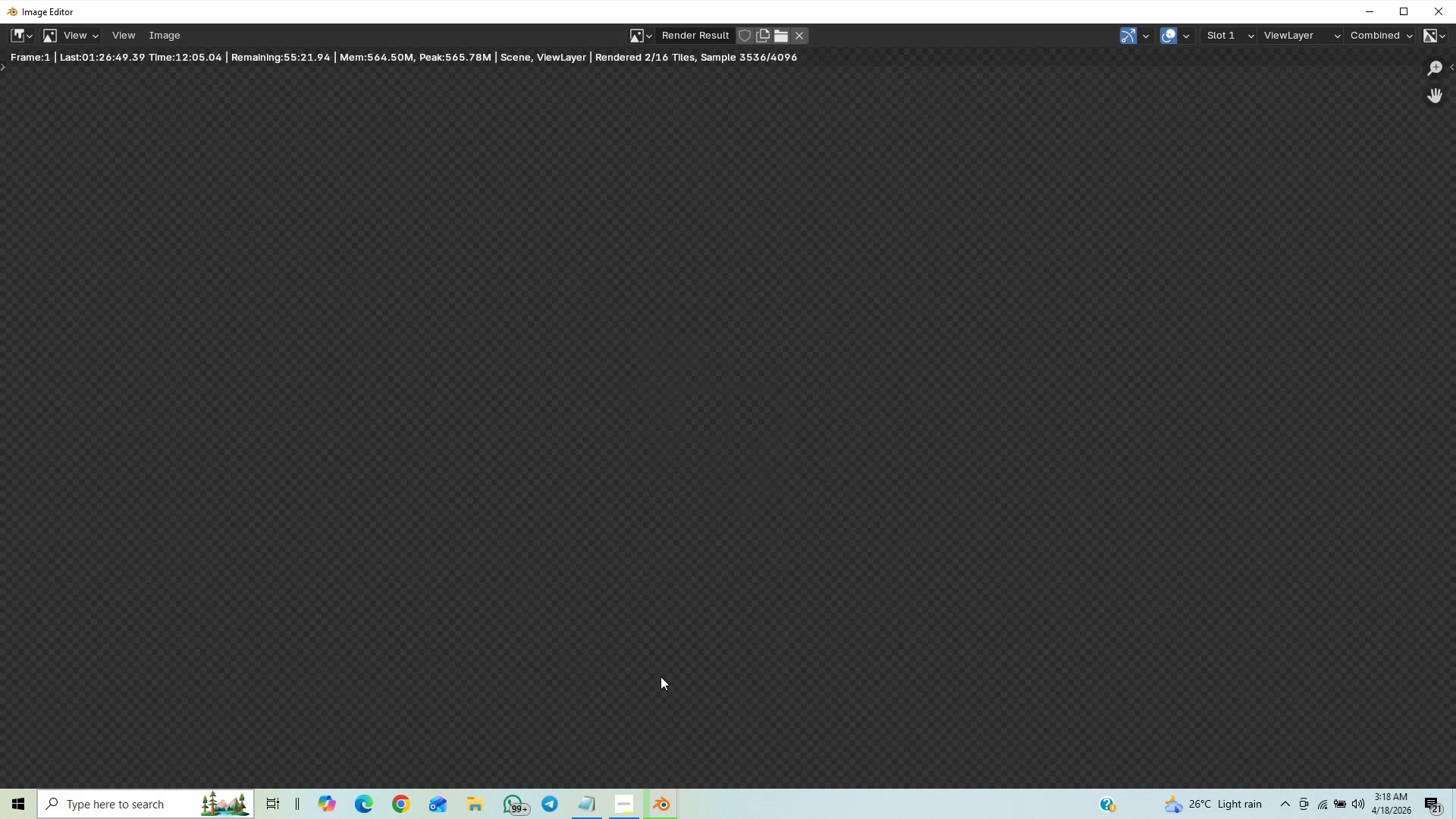 
scroll: coordinate [664, 673], scroll_direction: down, amount: 70.0
 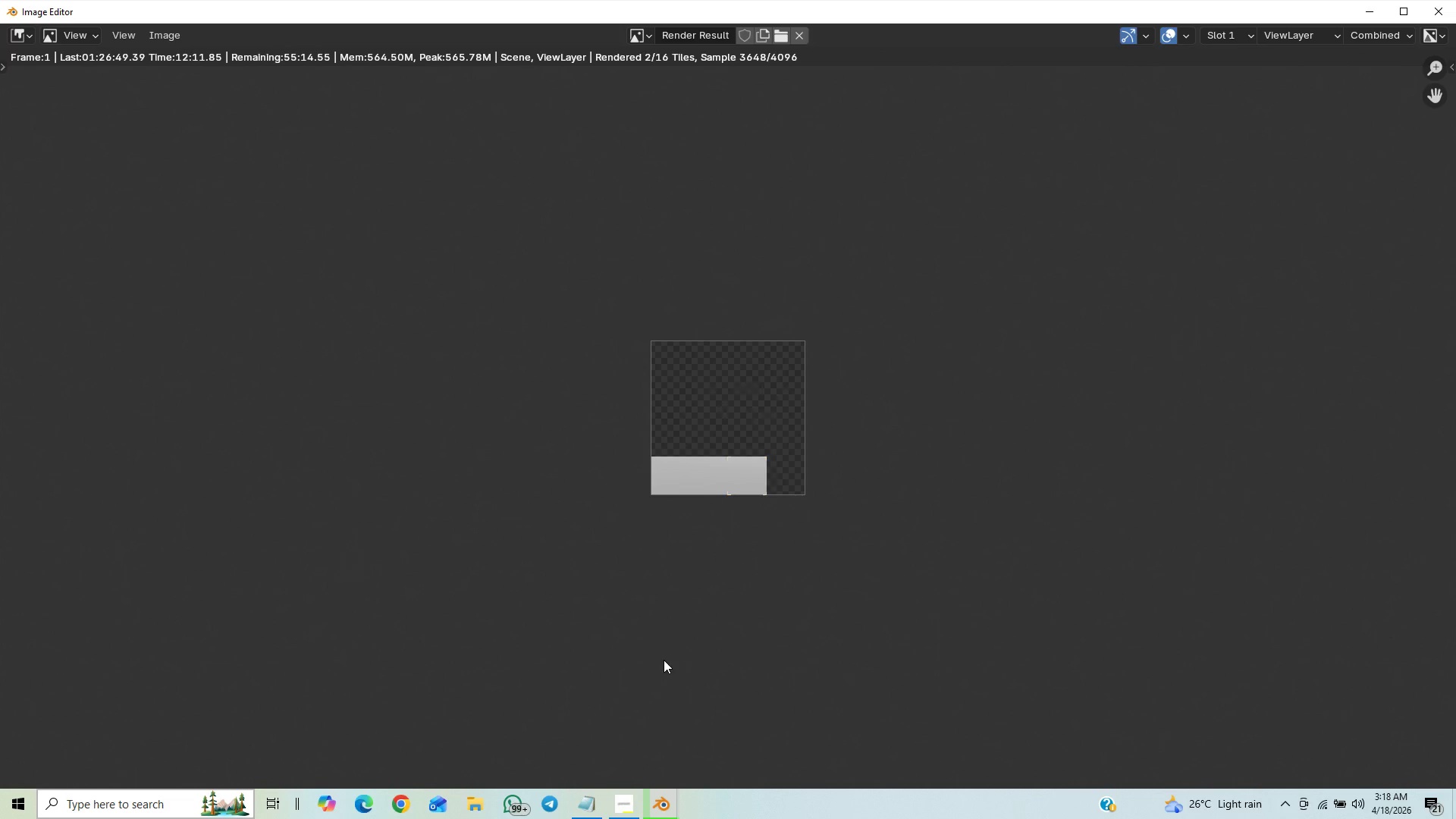 
scroll: coordinate [662, 663], scroll_direction: up, amount: 12.0
 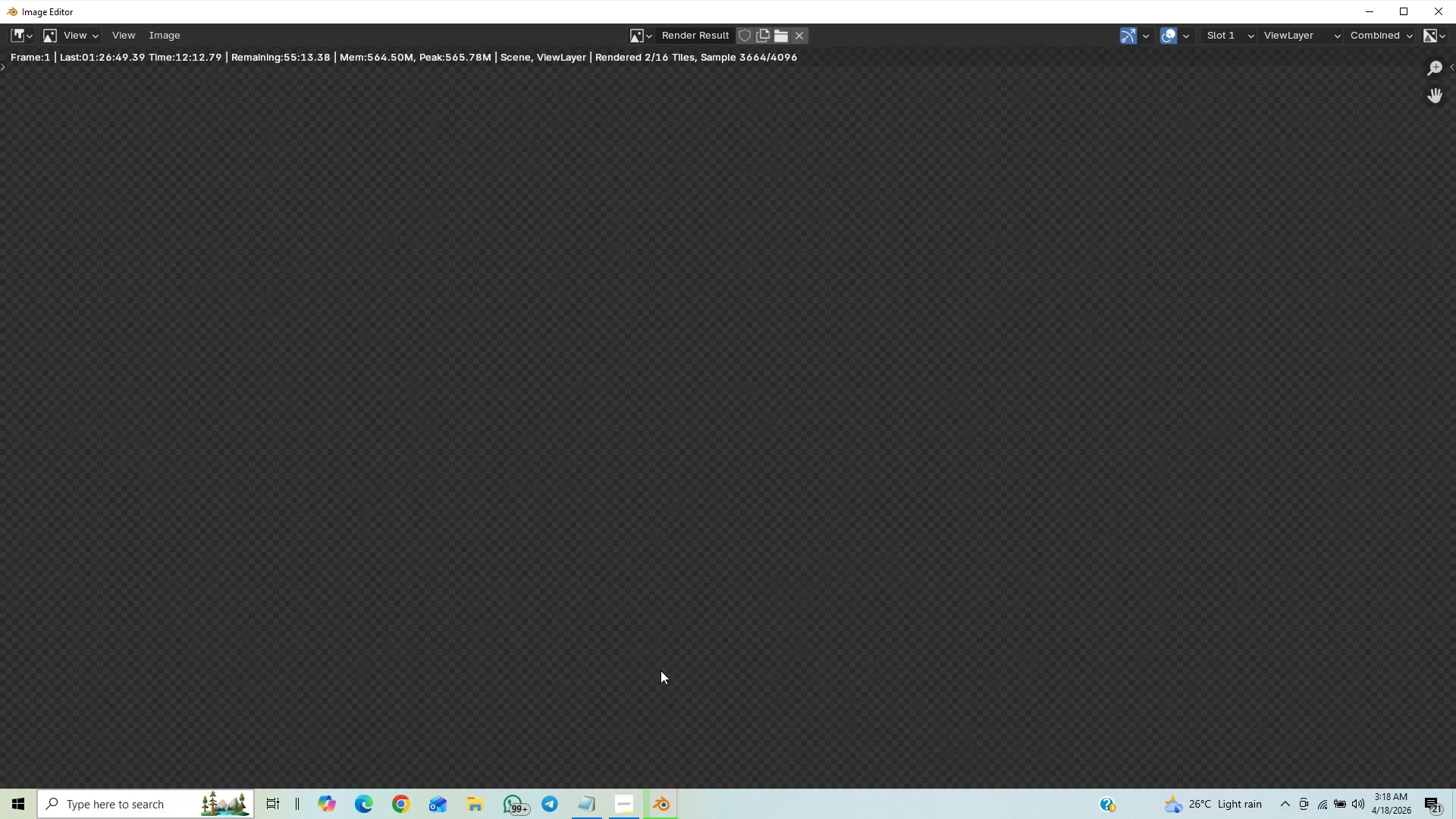 
scroll: coordinate [659, 673], scroll_direction: down, amount: 10.0
 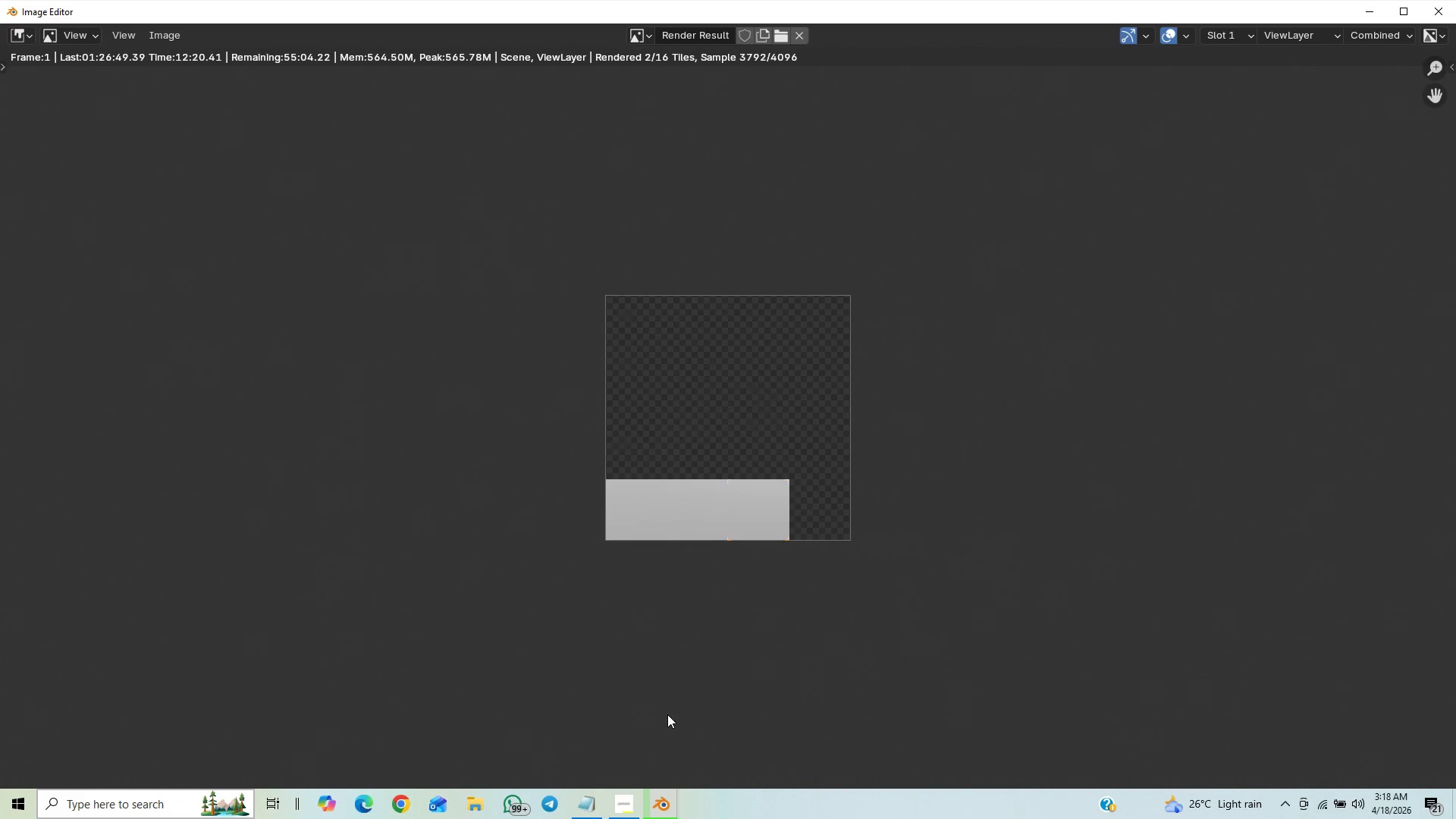 
wait(12.09)
 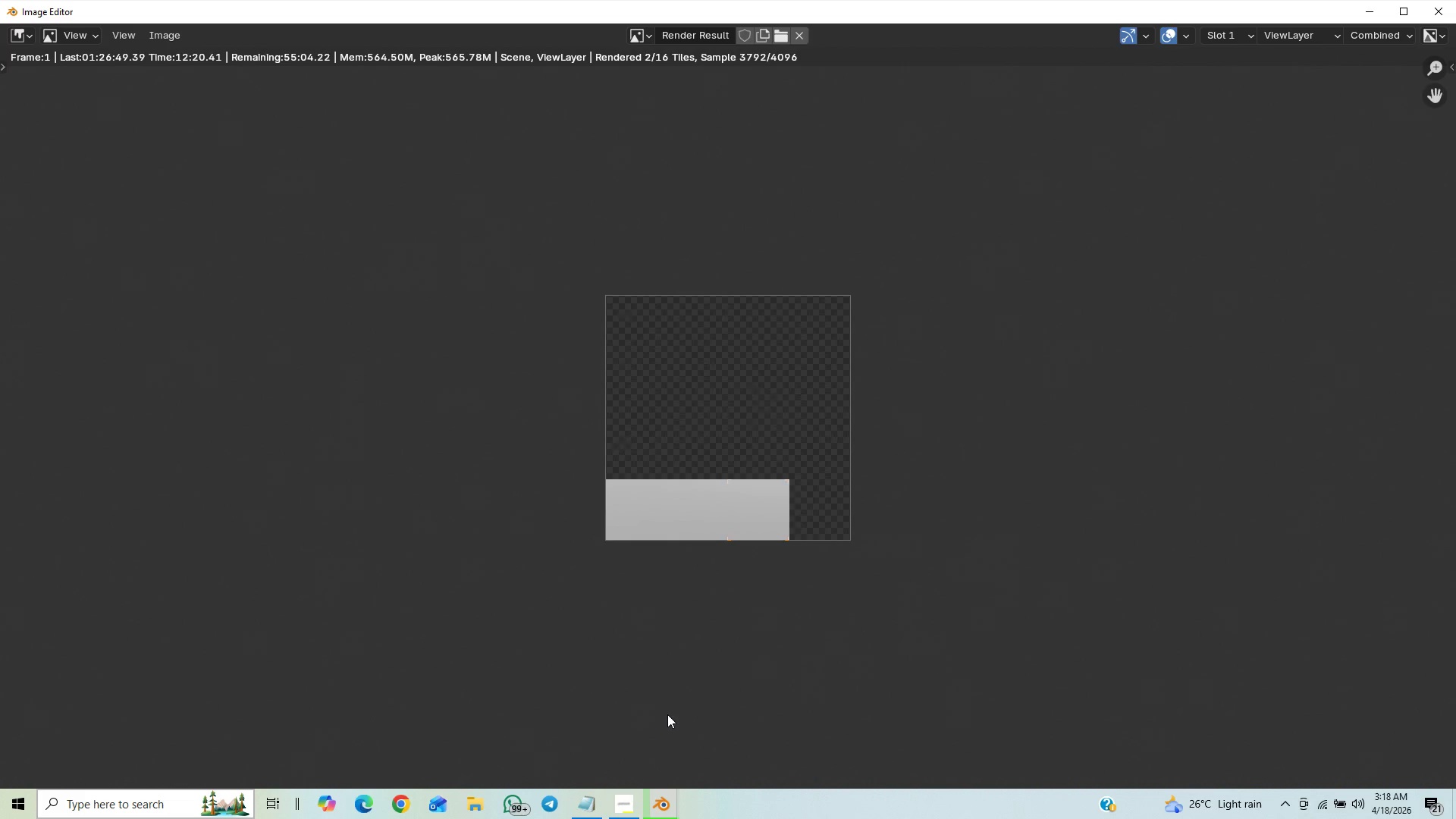 
scroll: coordinate [626, 685], scroll_direction: down, amount: 4.0
 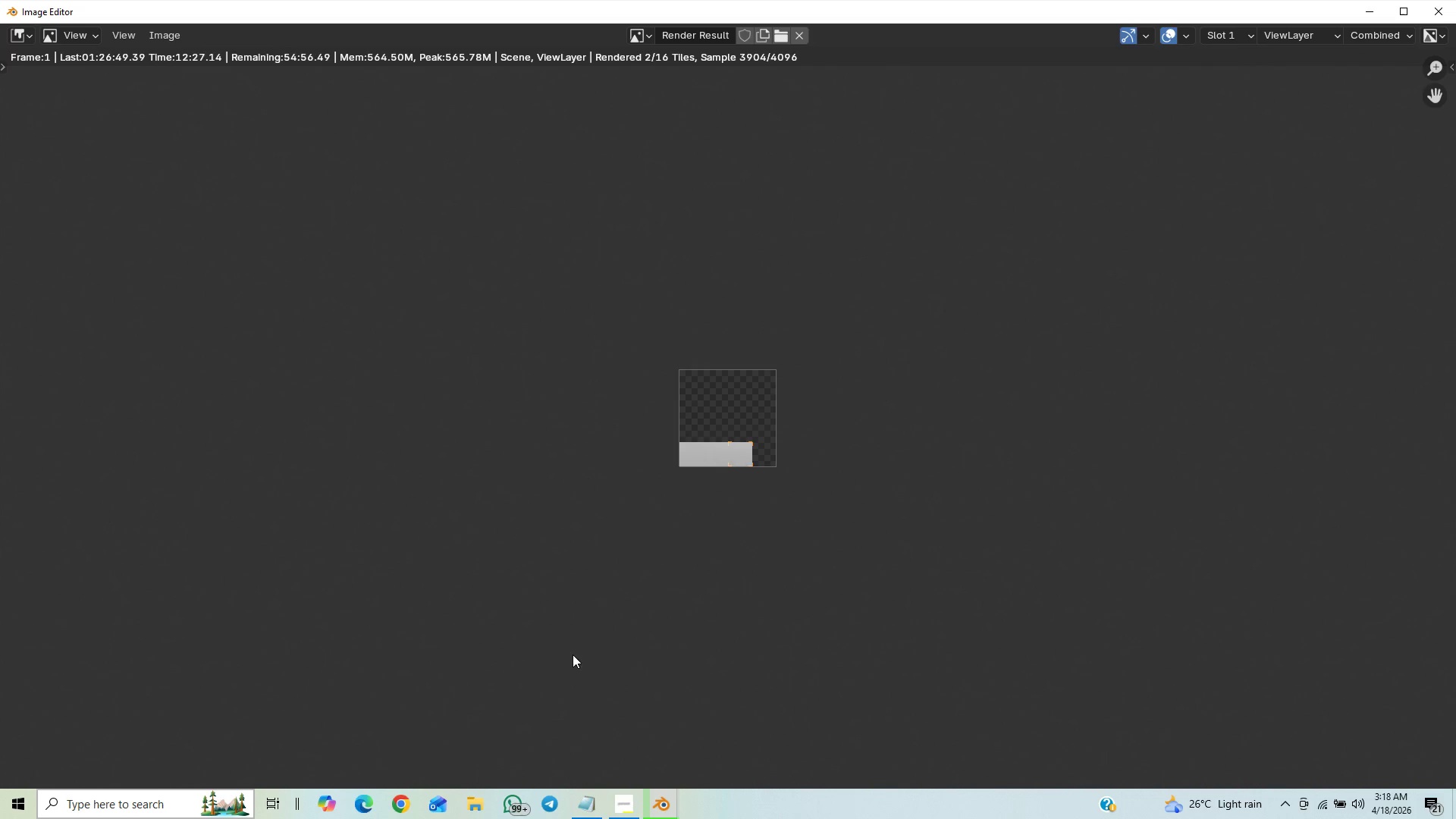 
scroll: coordinate [573, 734], scroll_direction: up, amount: 6.0
 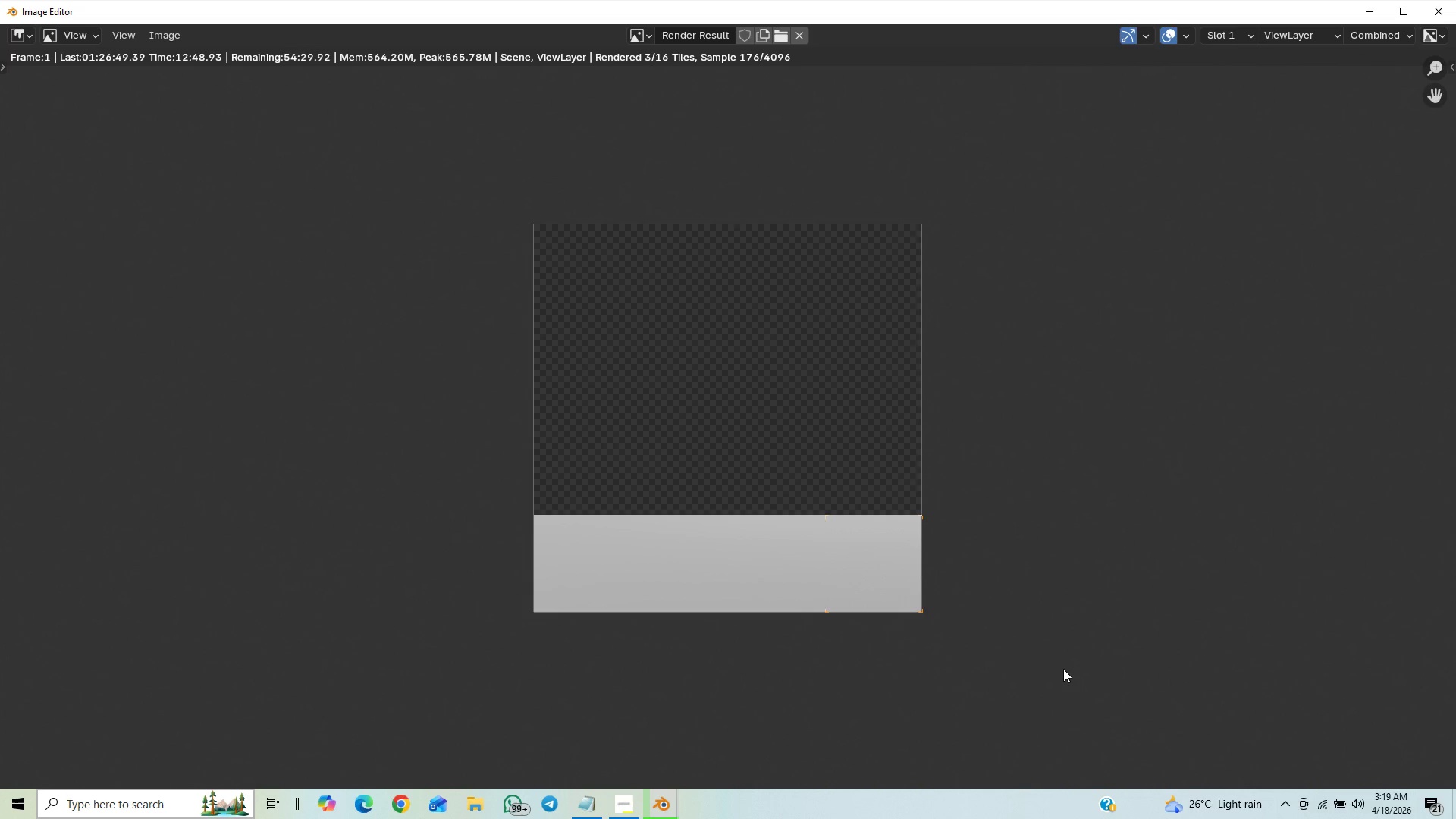 
wait(20.89)
 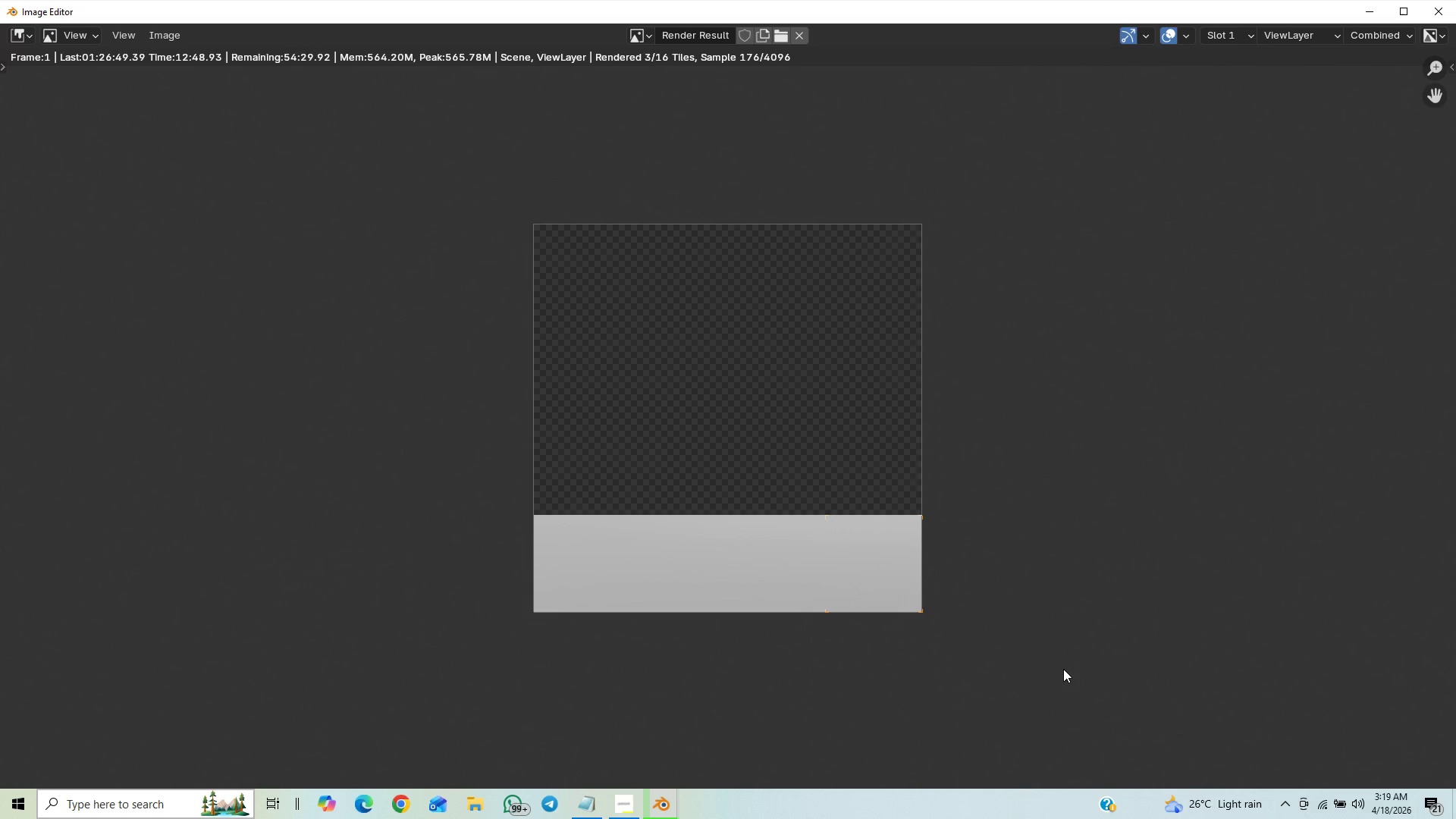 
scroll: coordinate [802, 420], scroll_direction: down, amount: 10.0
 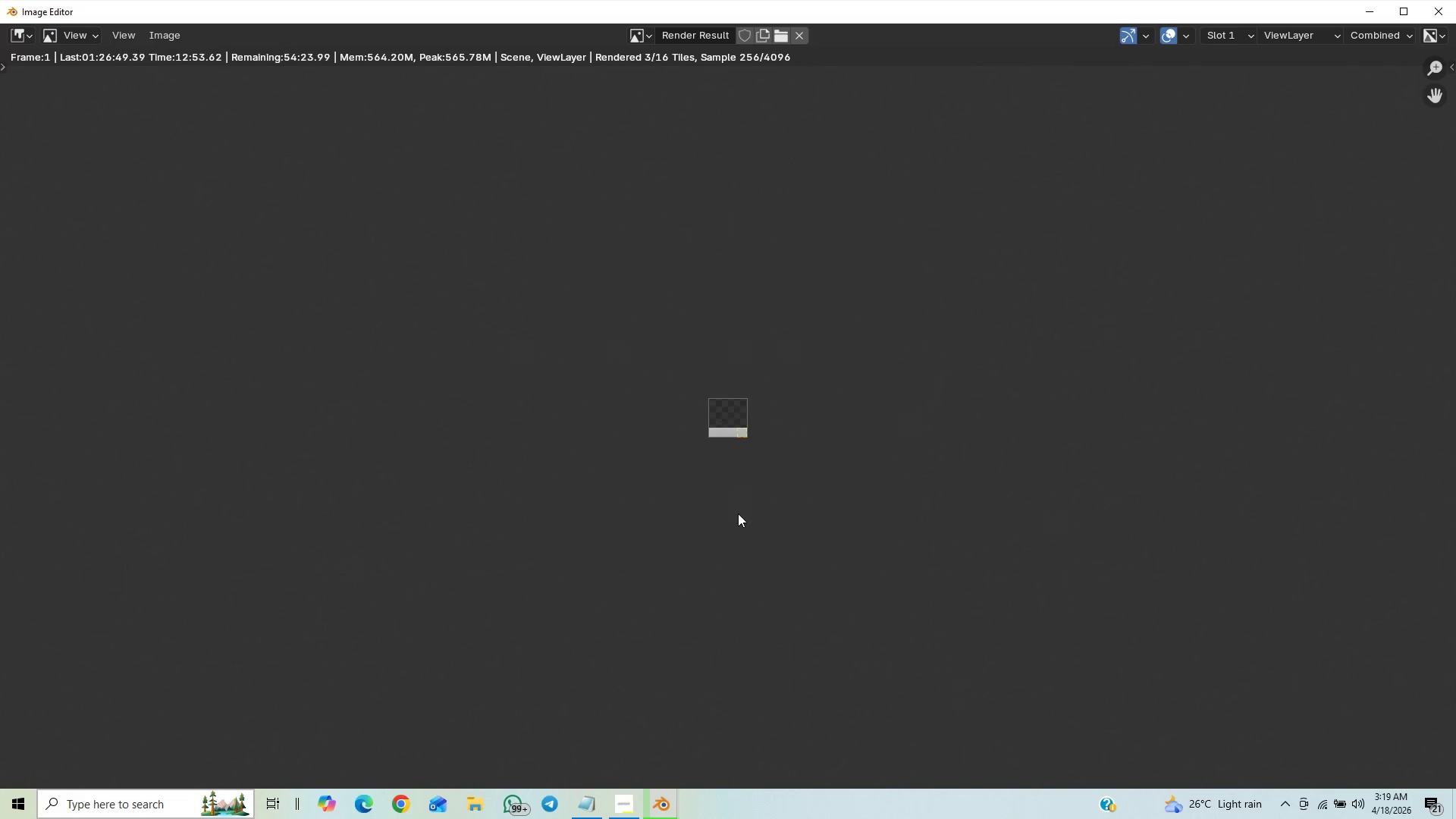 
scroll: coordinate [735, 503], scroll_direction: up, amount: 9.0
 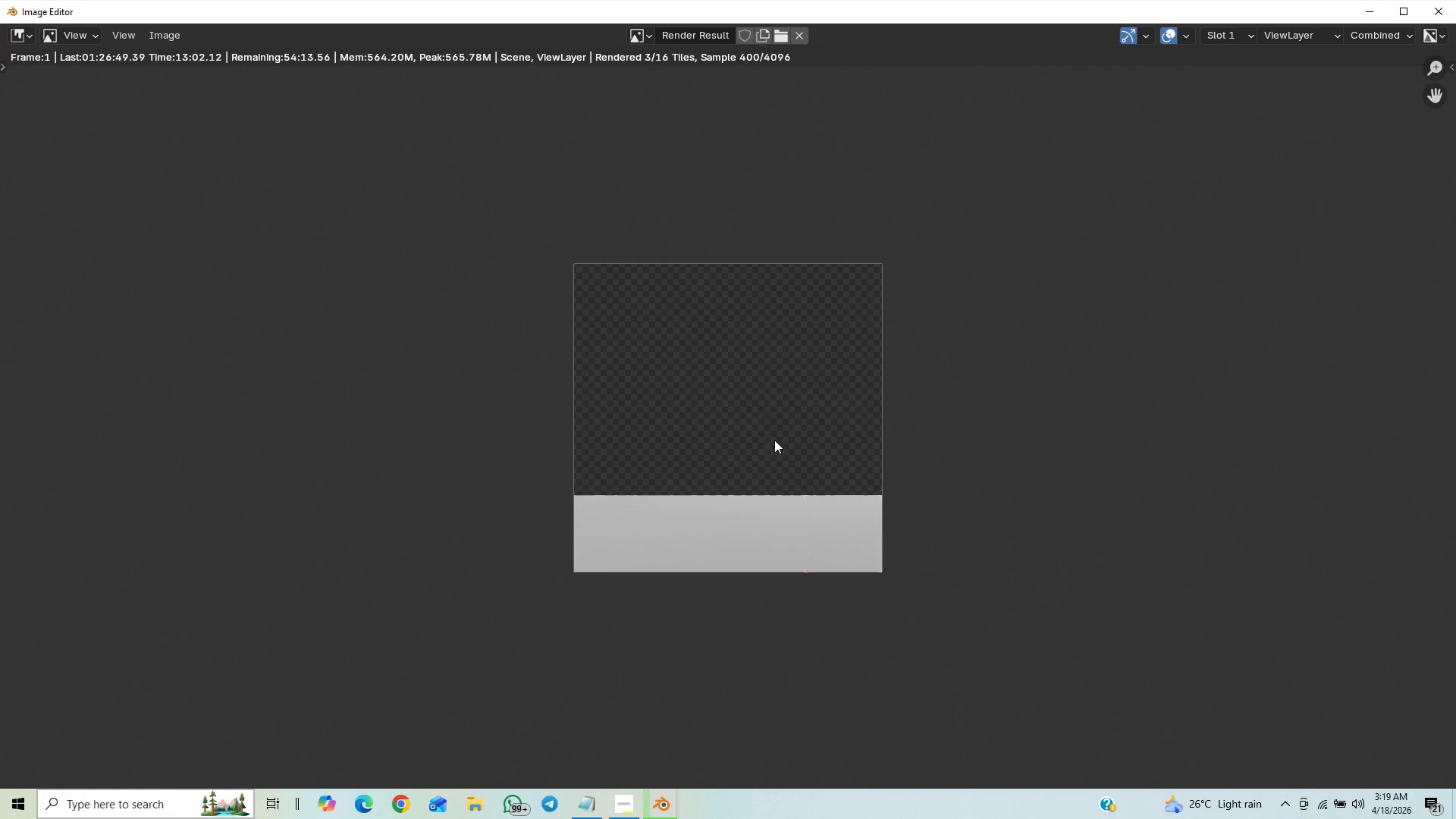 
wait(11.98)
 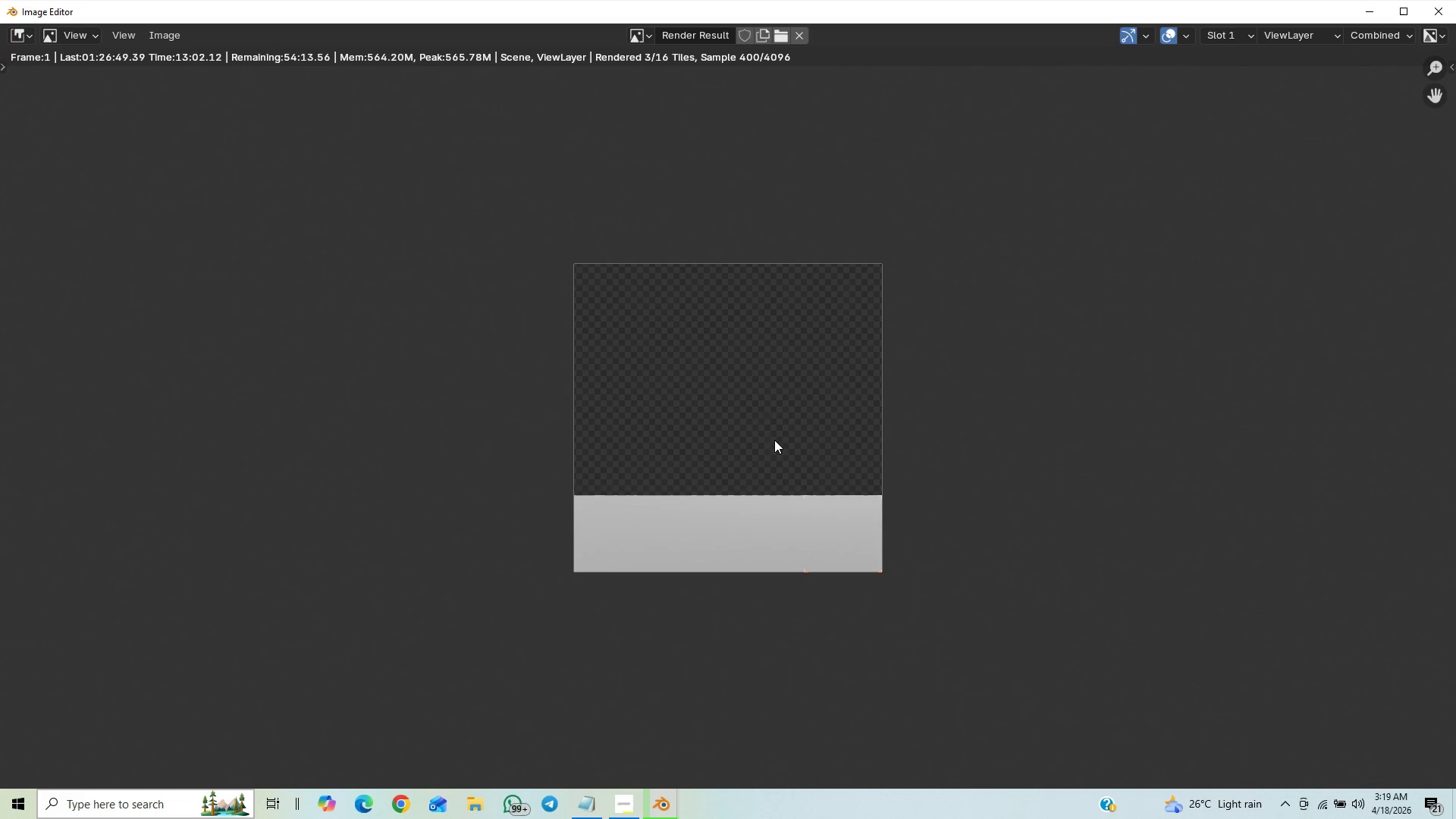 
scroll: coordinate [759, 543], scroll_direction: up, amount: 2.0
 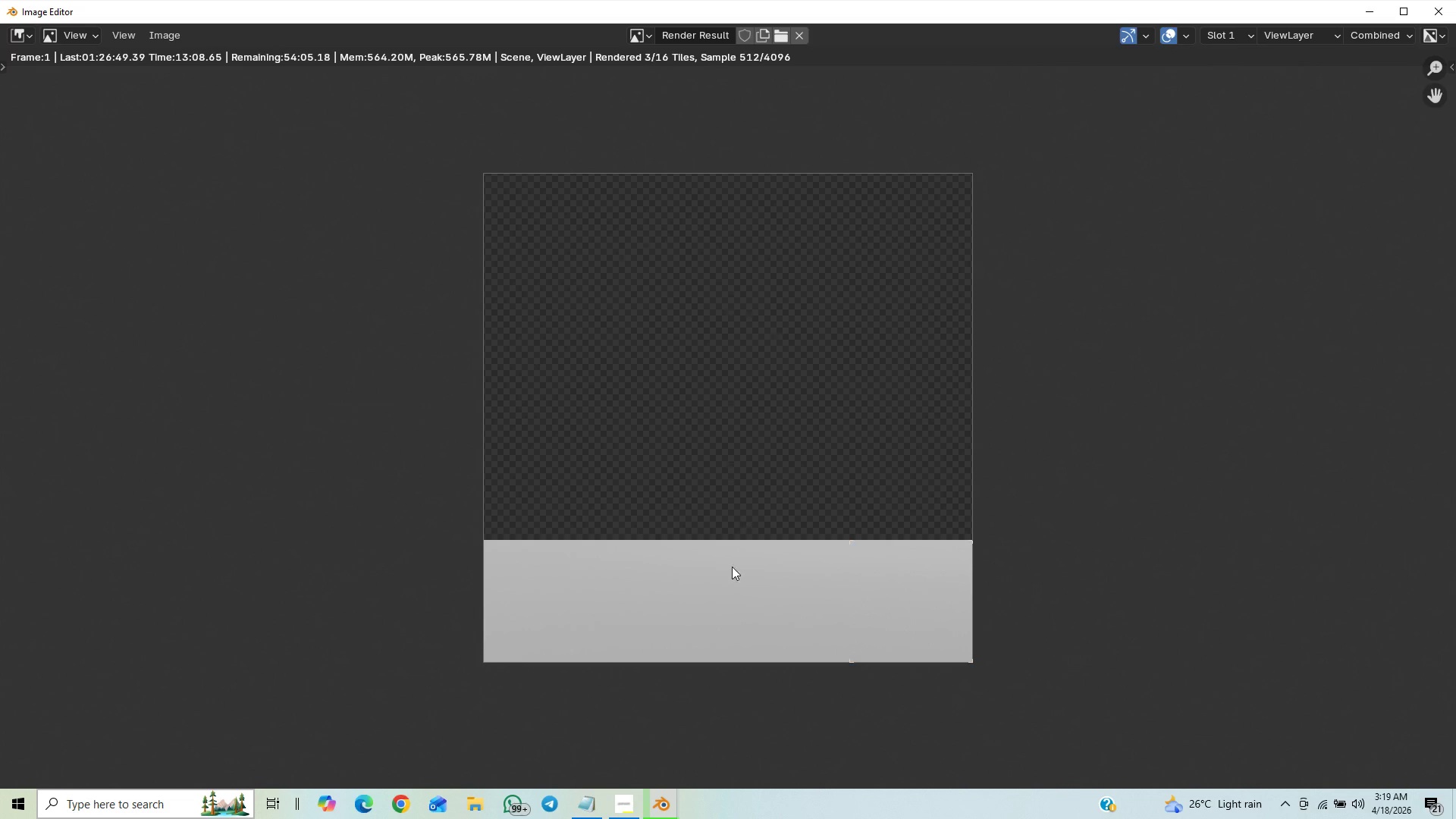 
scroll: coordinate [734, 538], scroll_direction: down, amount: 1.0
 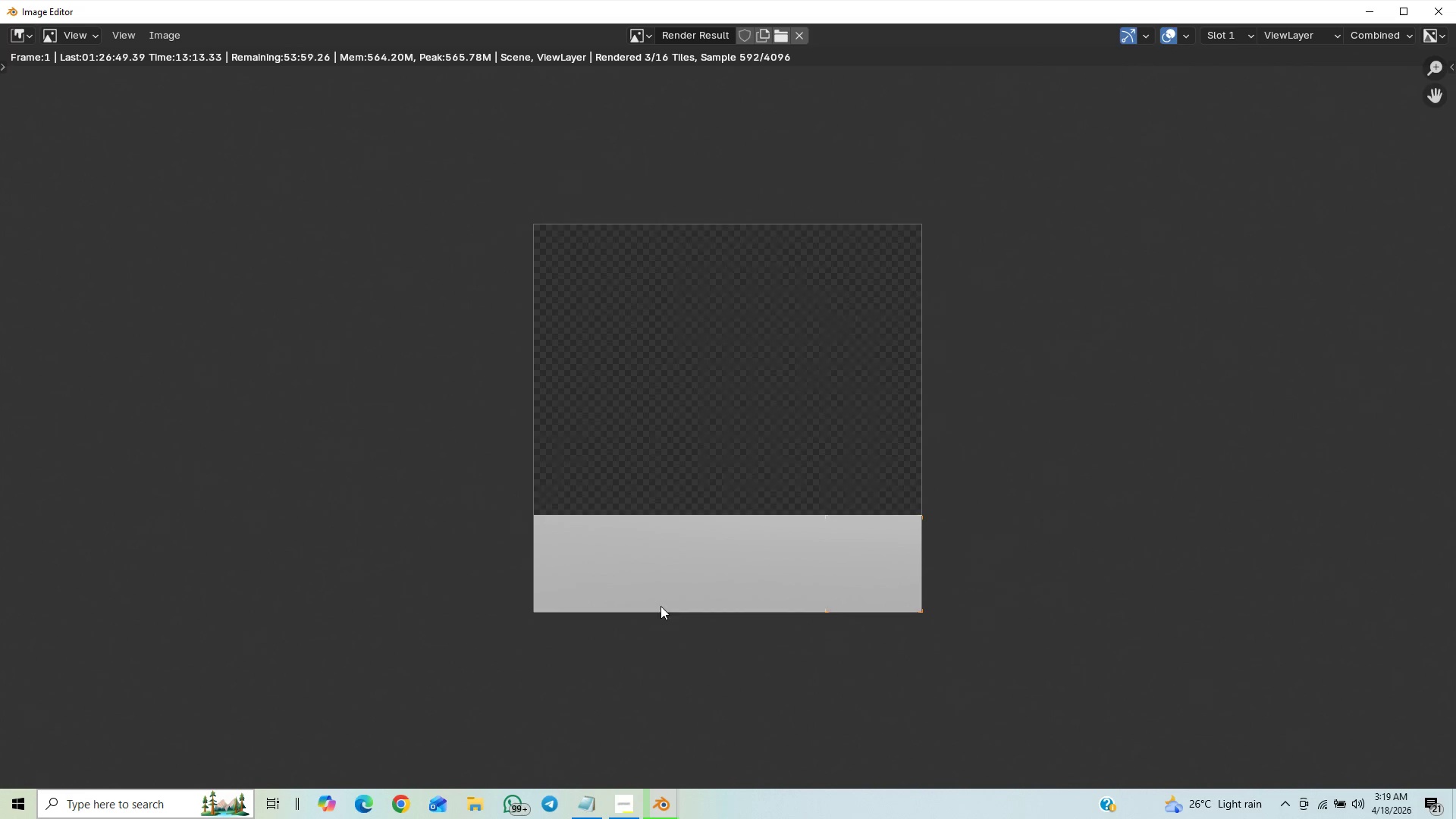 
wait(8.48)
 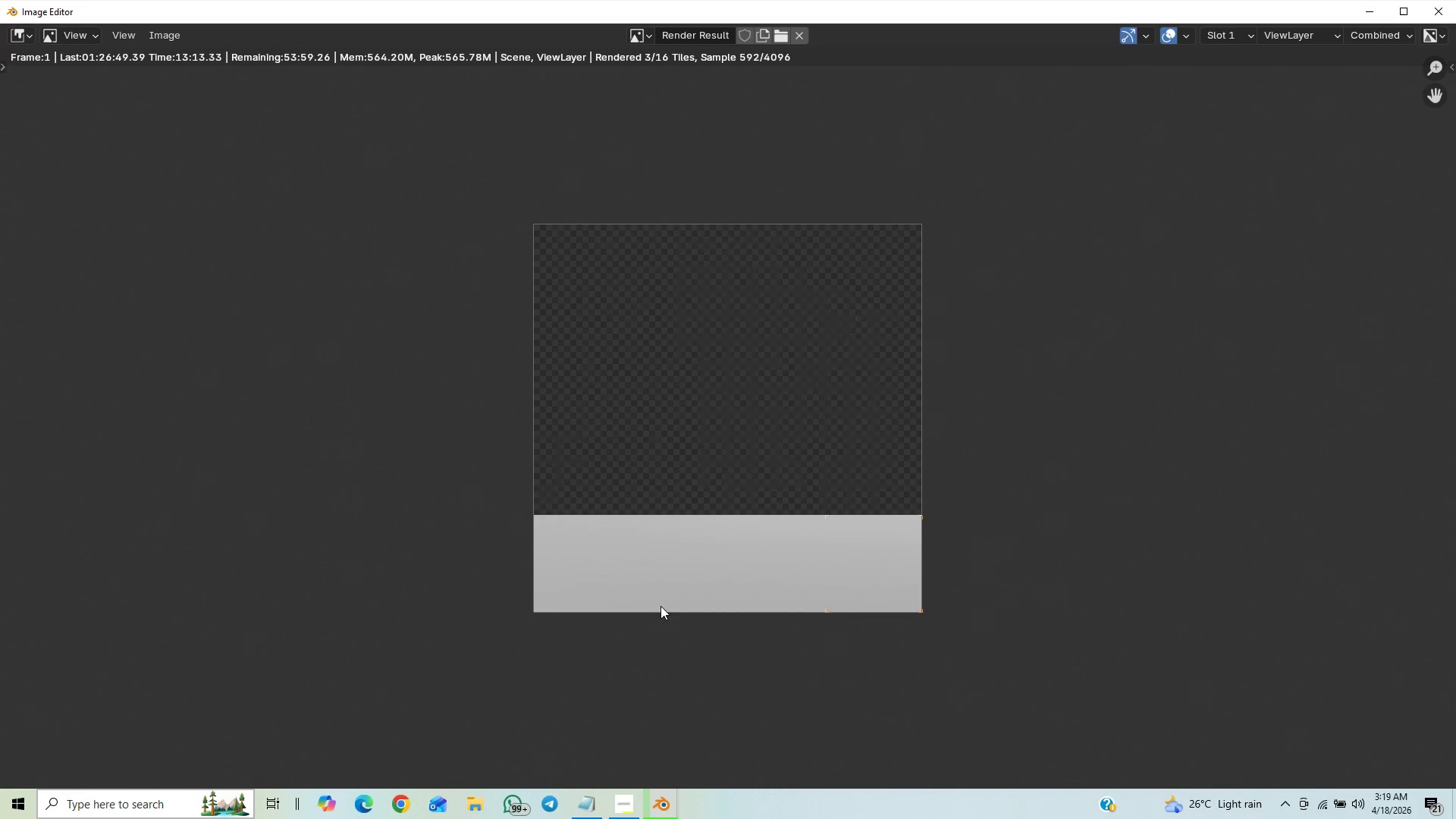 
scroll: coordinate [453, 249], scroll_direction: up, amount: 2.0
 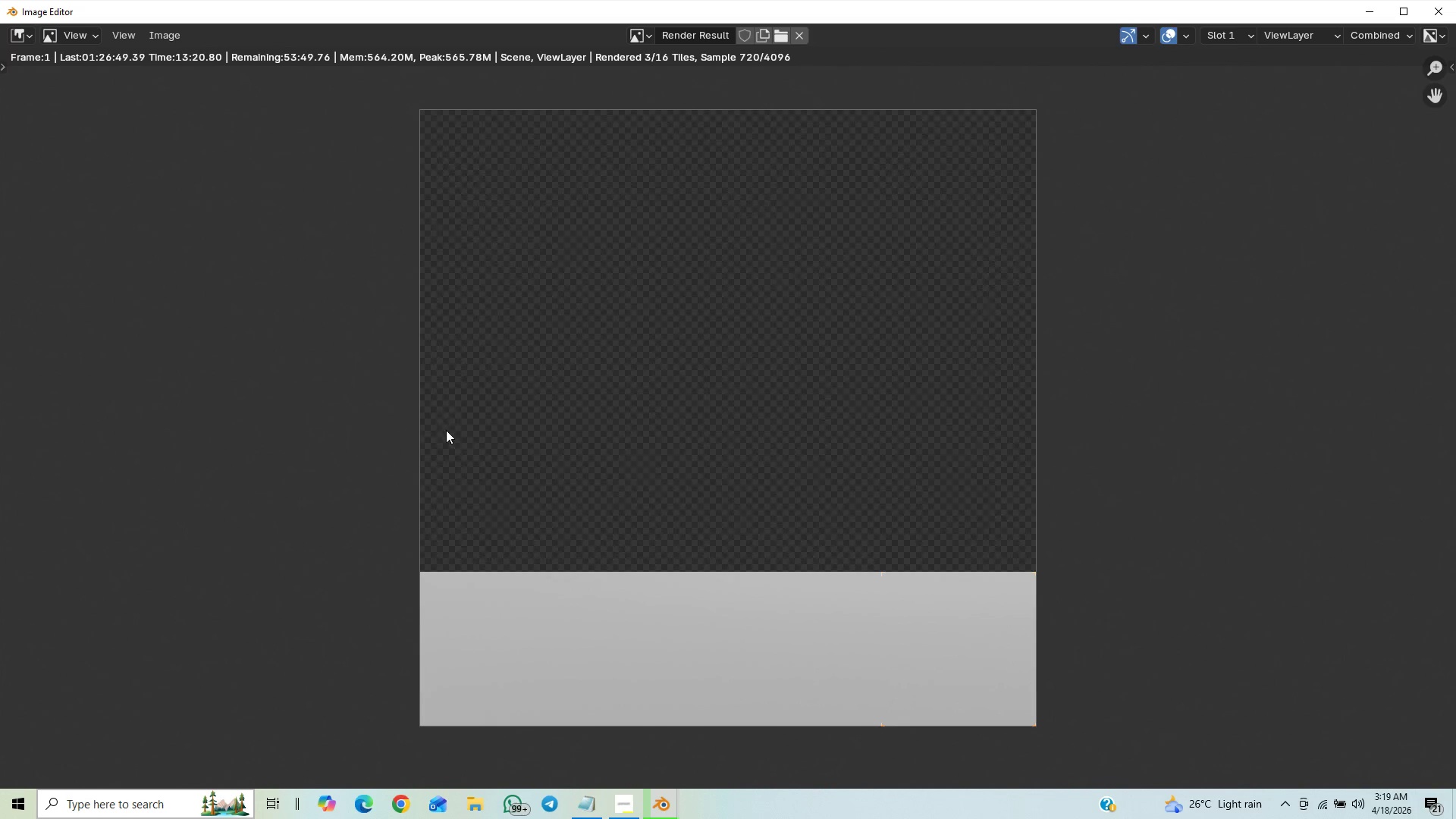 
scroll: coordinate [390, 574], scroll_direction: down, amount: 3.0
 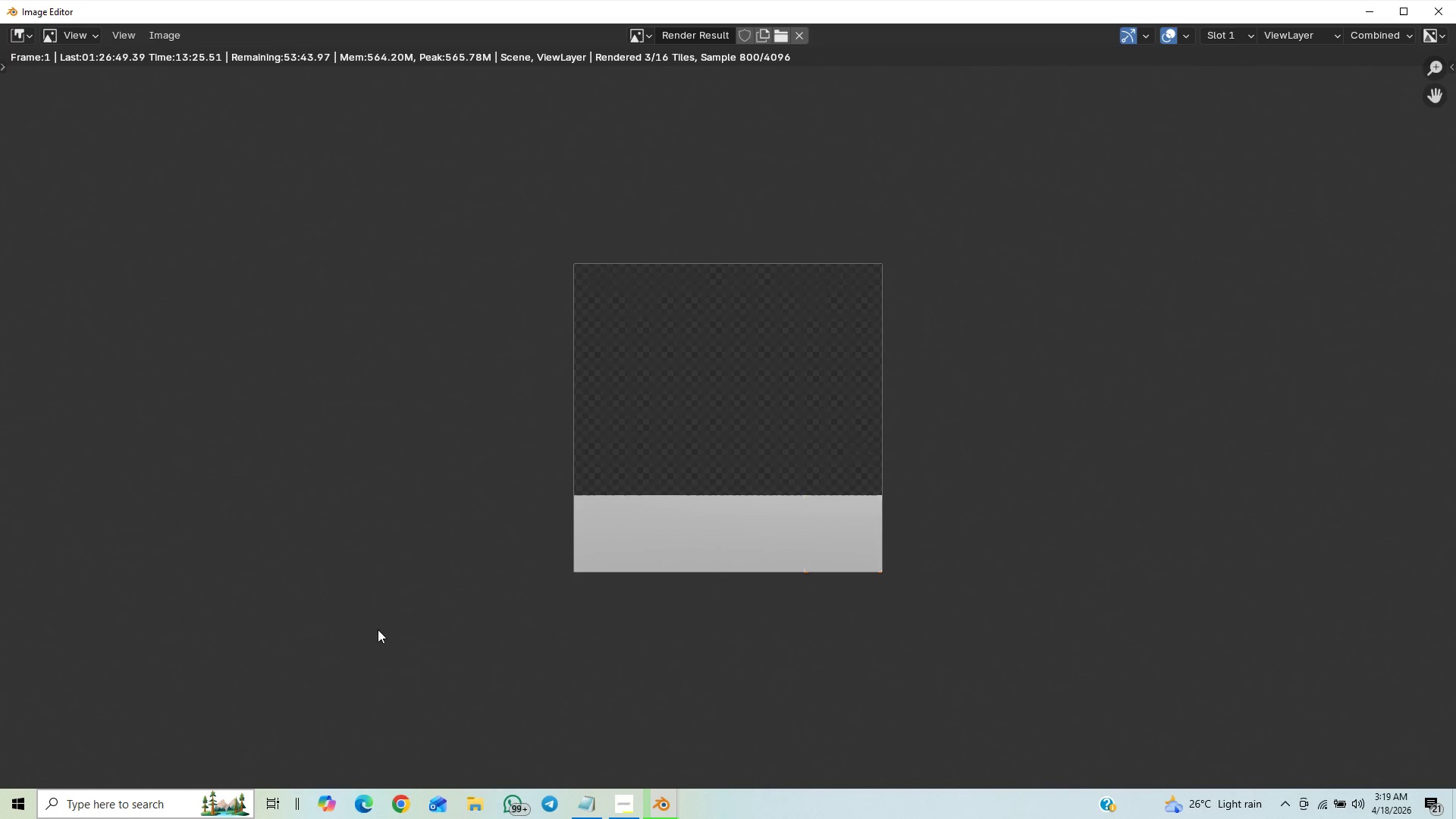 
scroll: coordinate [372, 642], scroll_direction: up, amount: 2.0
 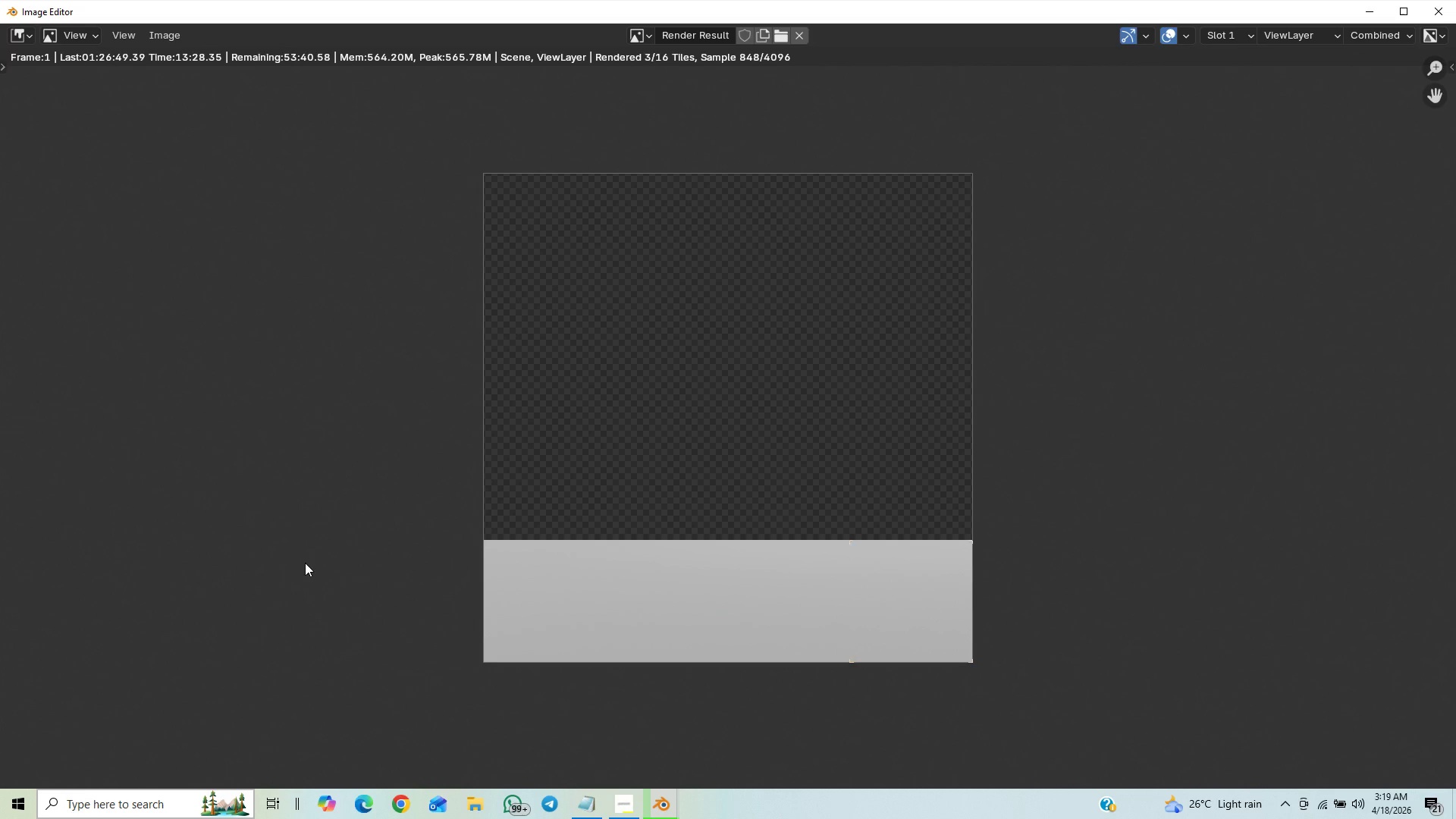 
scroll: coordinate [328, 585], scroll_direction: down, amount: 1.0
 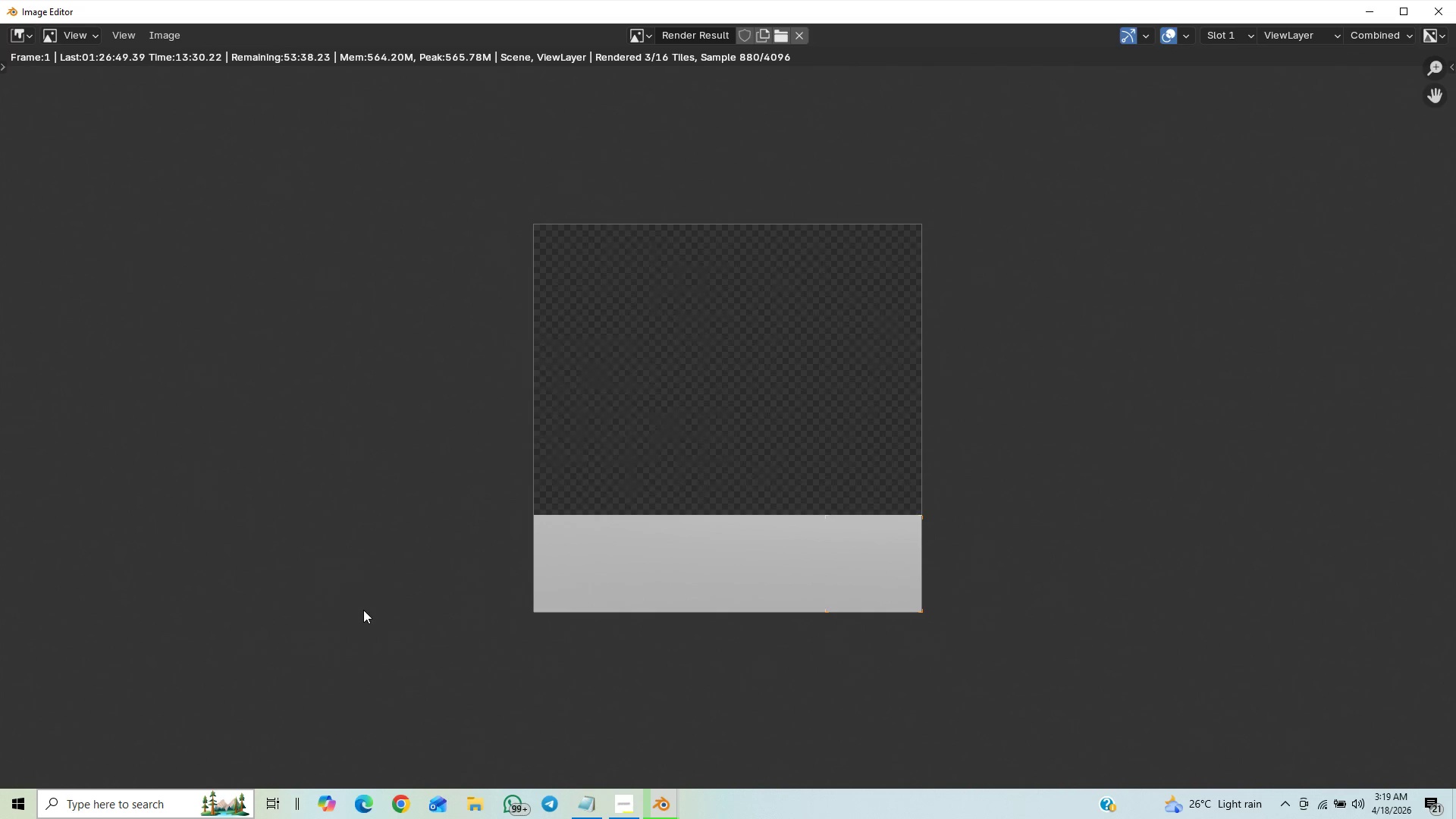 
scroll: coordinate [357, 623], scroll_direction: up, amount: 9.0
 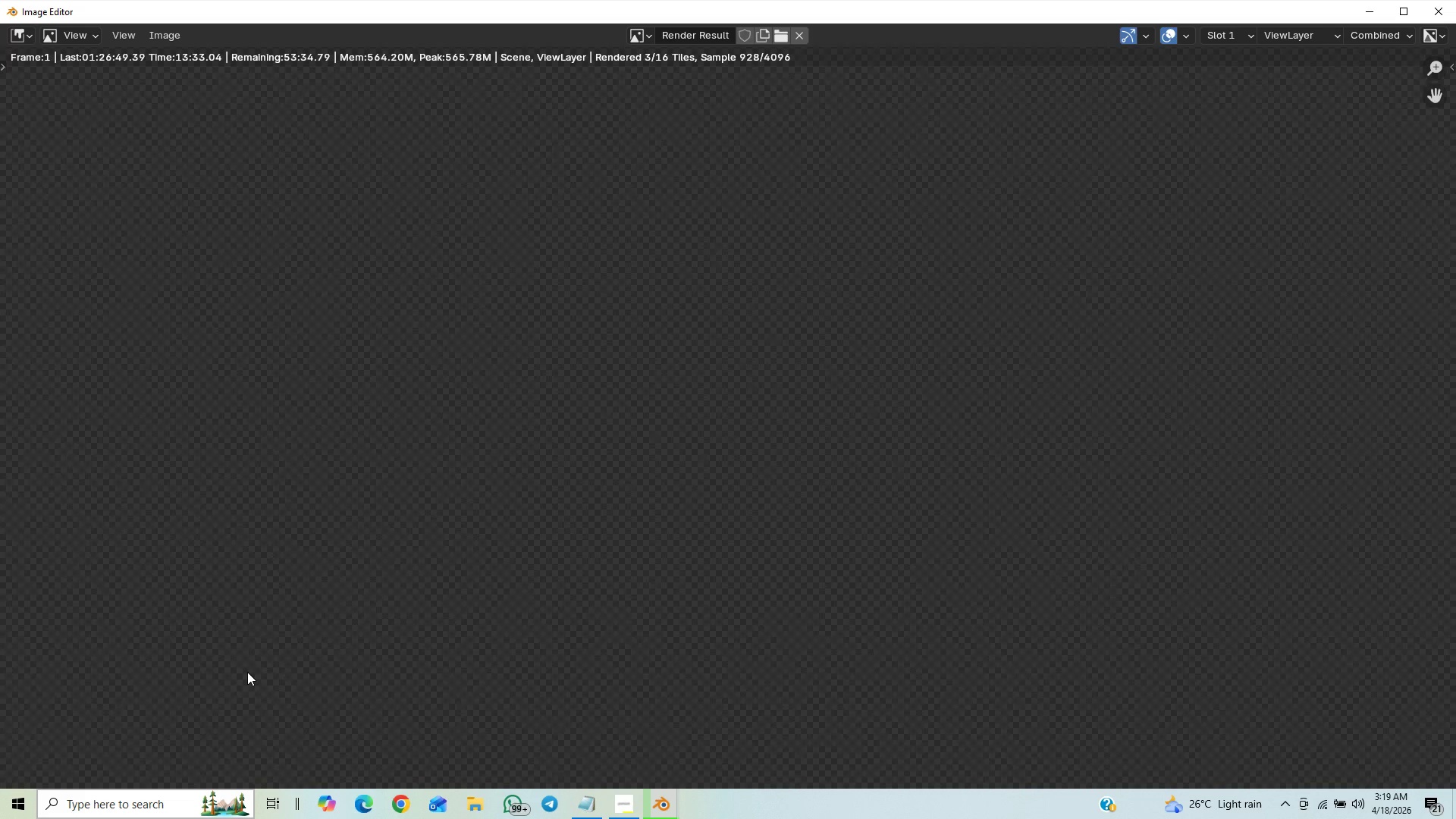 
scroll: coordinate [247, 674], scroll_direction: none, amount: 0.0
 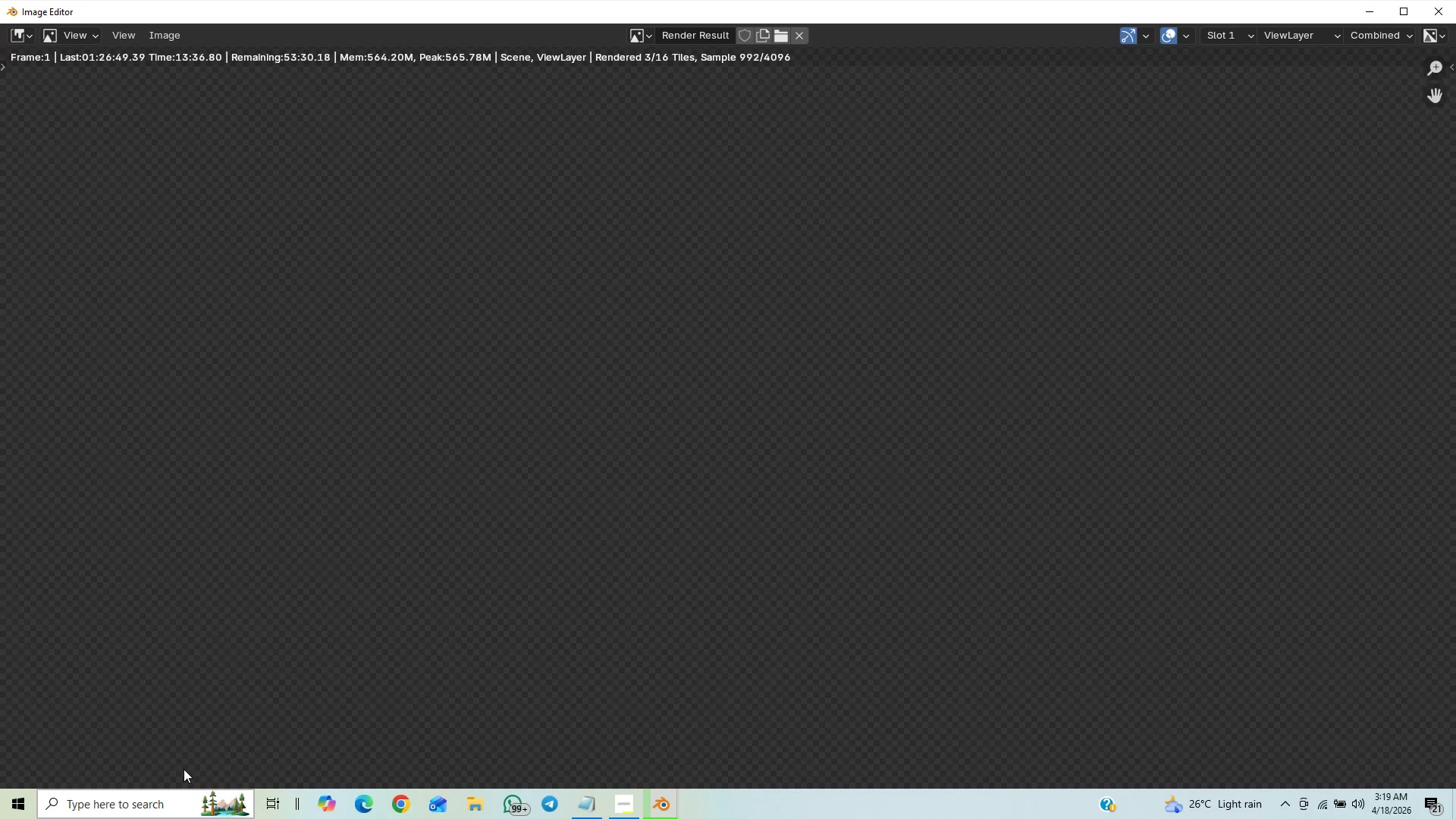 
scroll: coordinate [243, 739], scroll_direction: up, amount: 2.0
 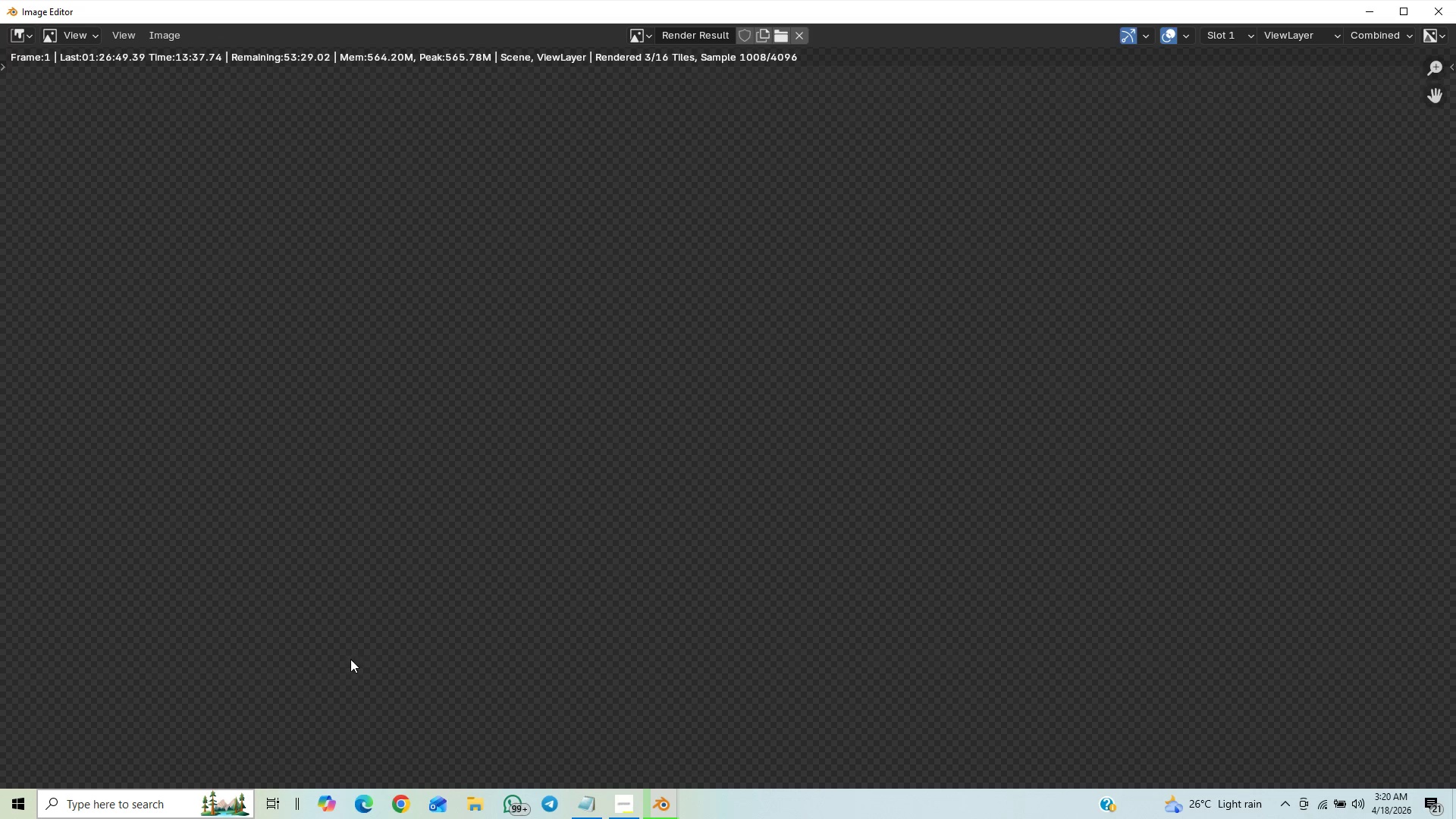 
scroll: coordinate [324, 692], scroll_direction: down, amount: 13.0
 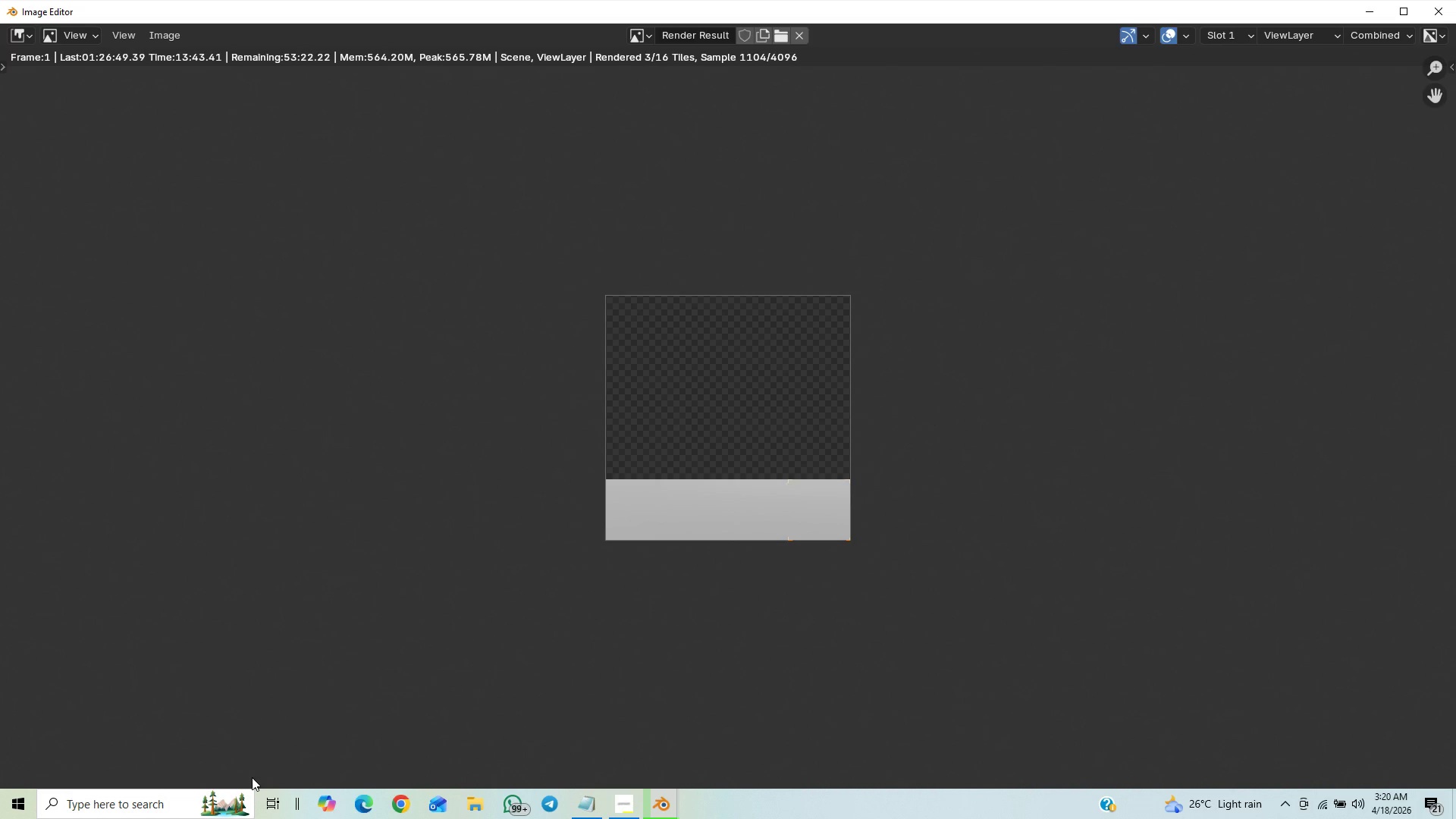 
wait(8.22)
 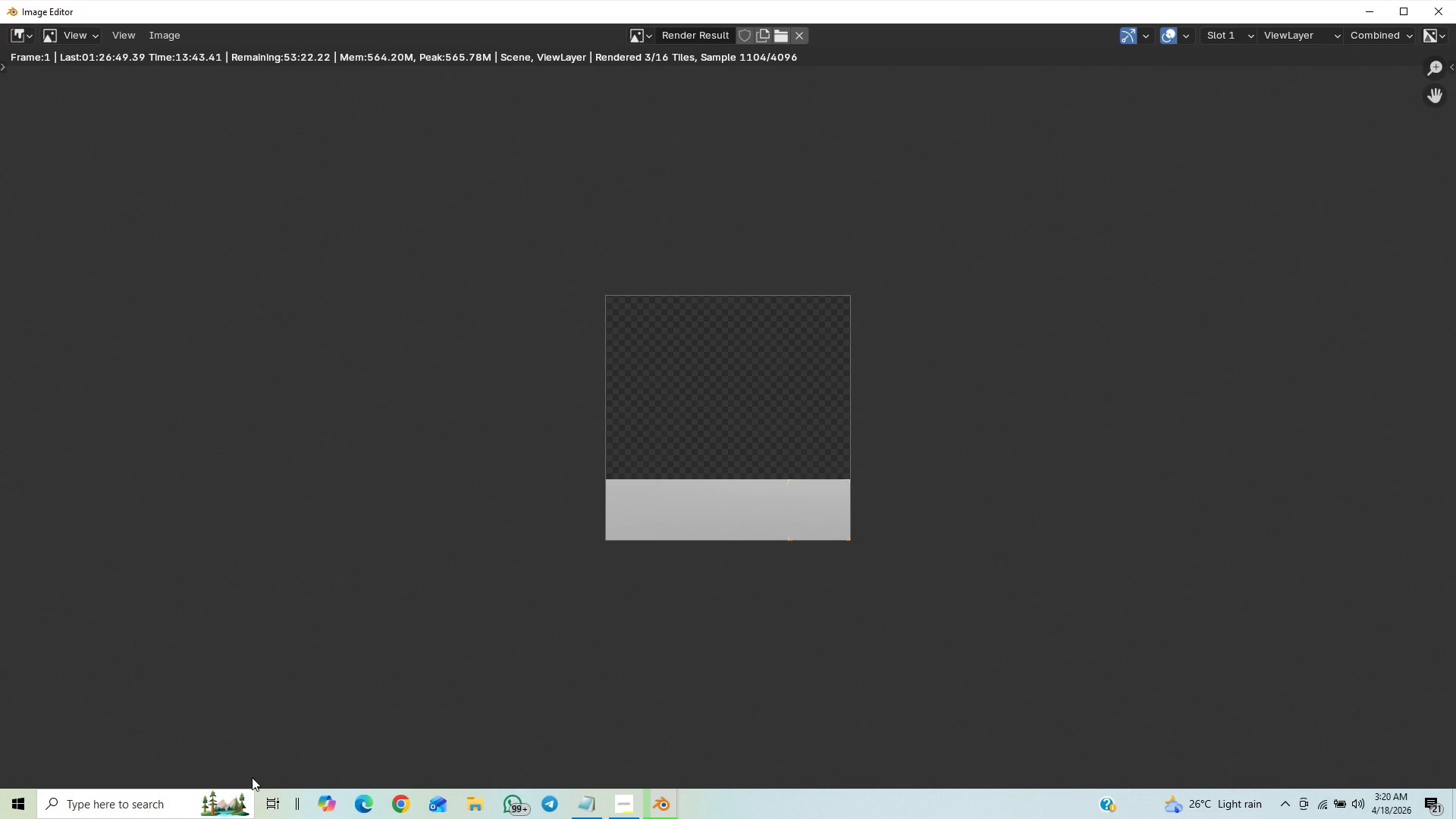 
scroll: coordinate [211, 676], scroll_direction: down, amount: 2.0
 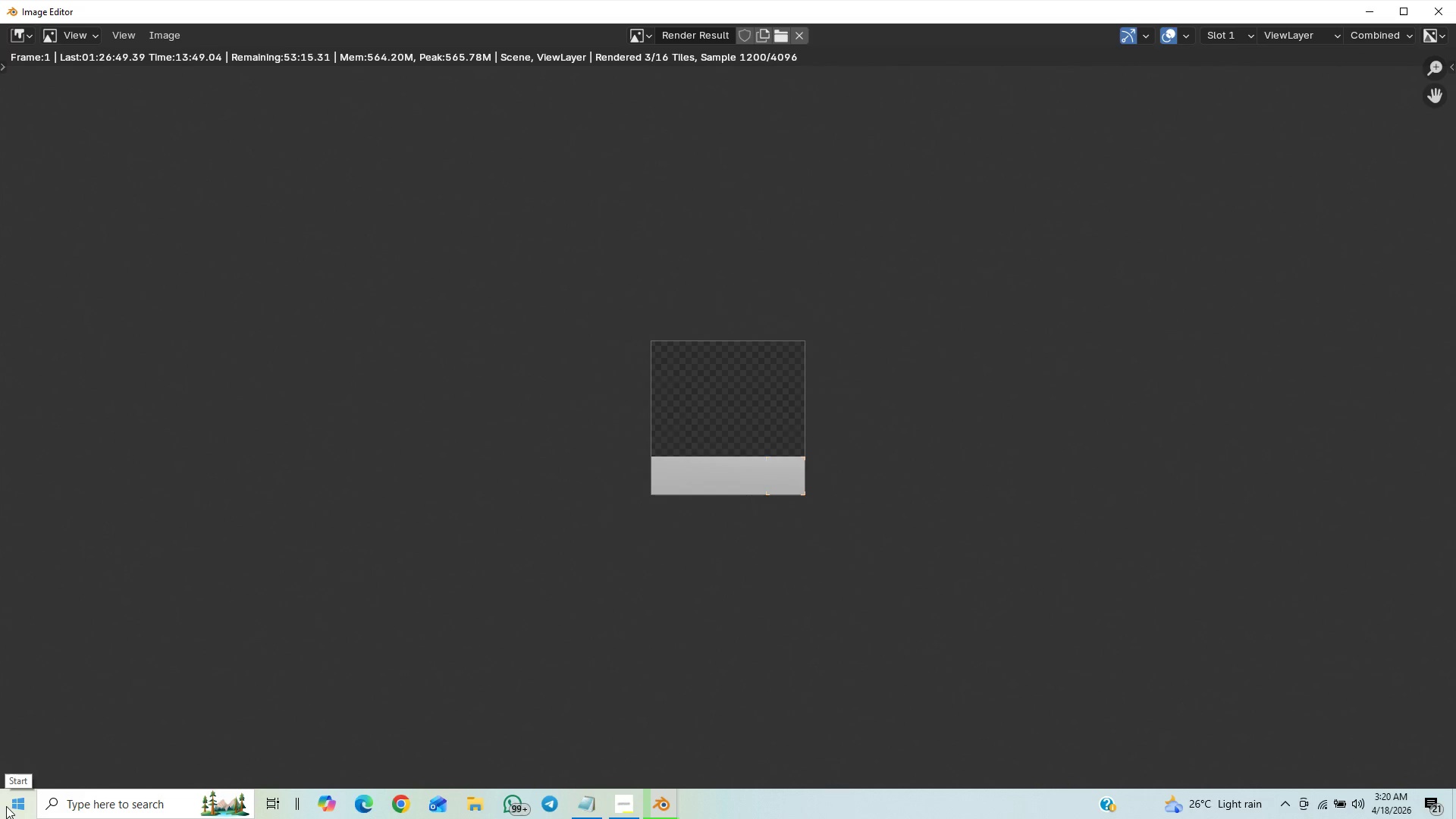 
scroll: coordinate [2, 809], scroll_direction: up, amount: 4.0
 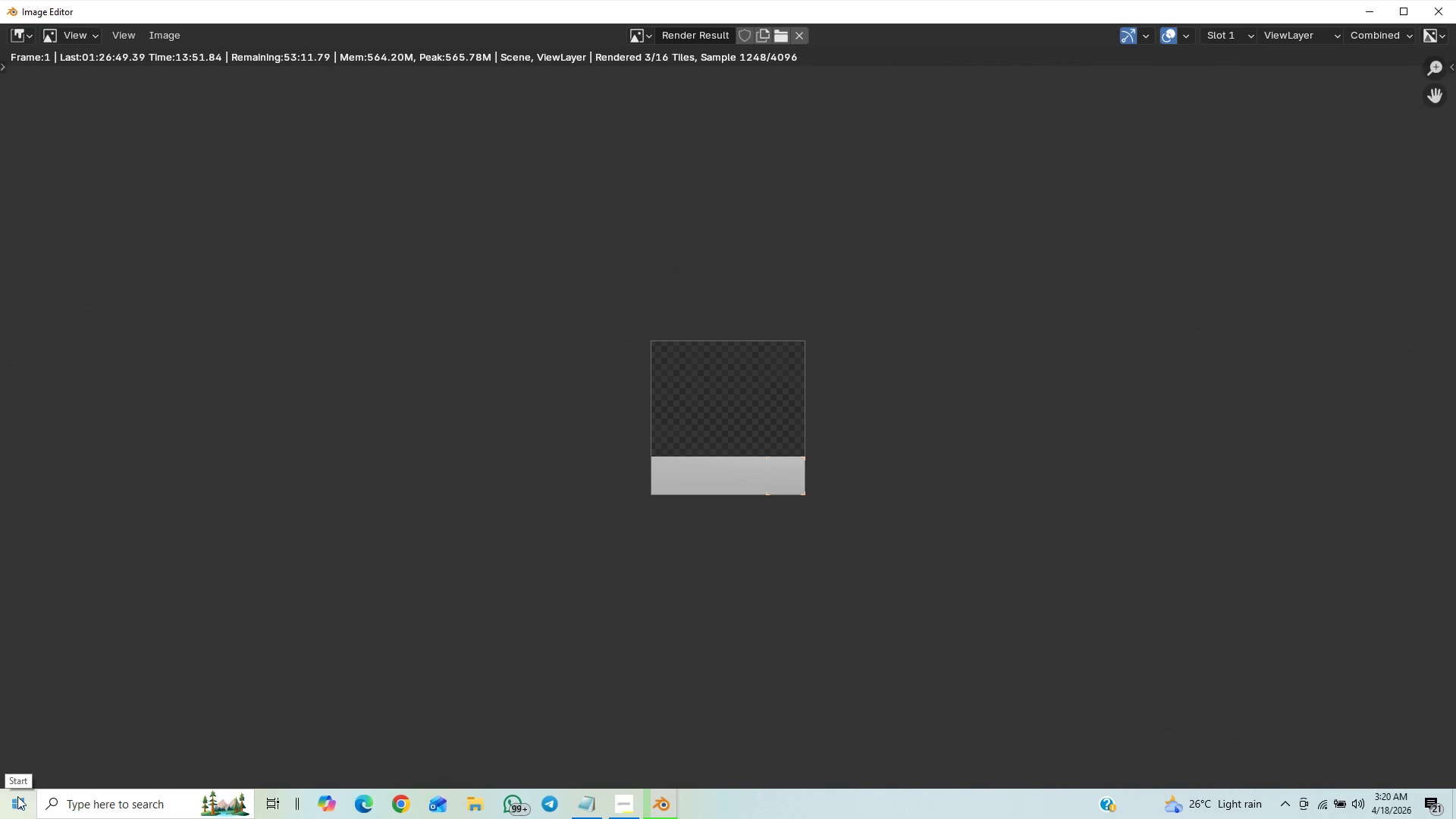 
scroll: coordinate [21, 800], scroll_direction: down, amount: 5.0
 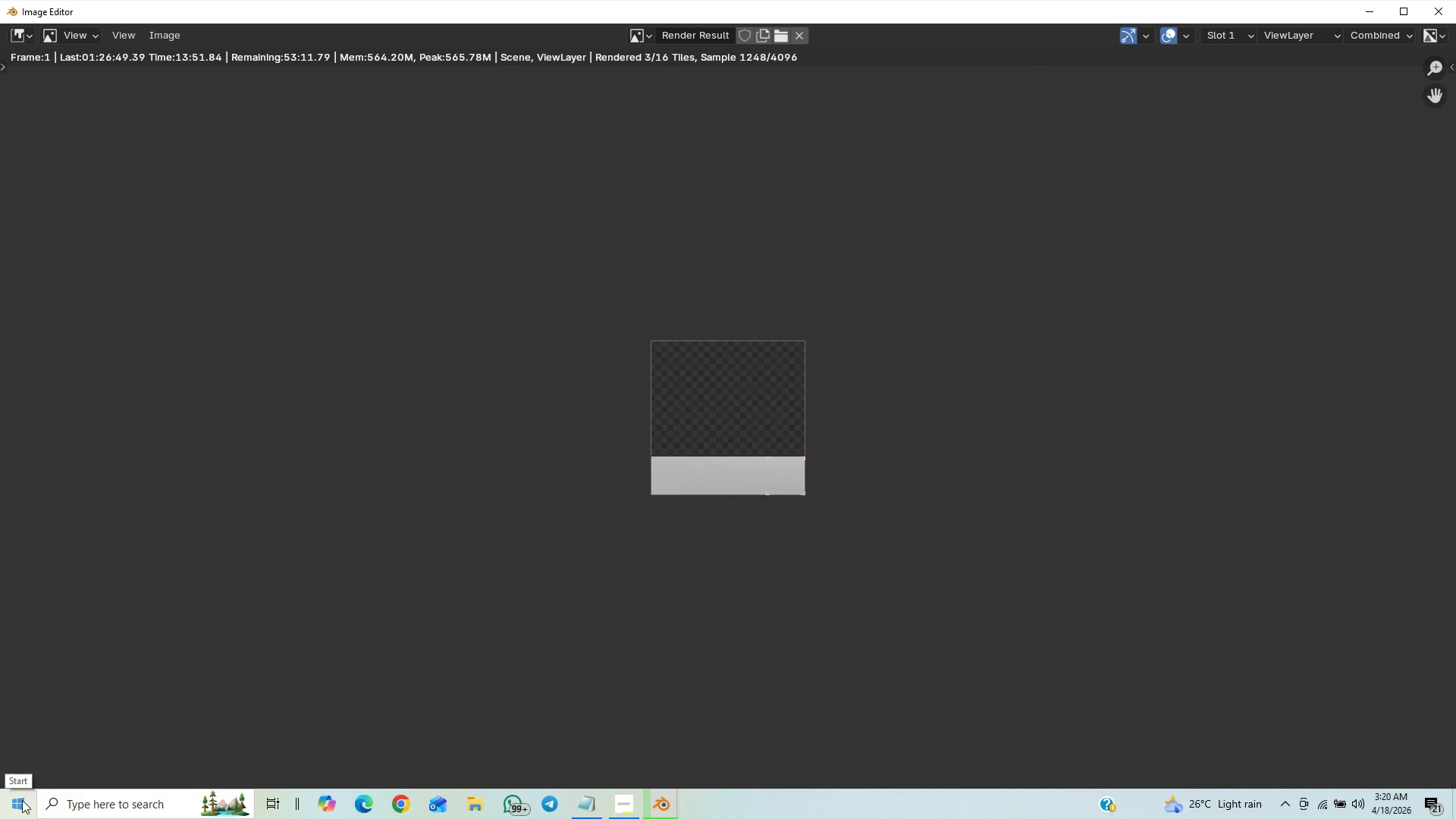 
mouse_move([12, 782])
 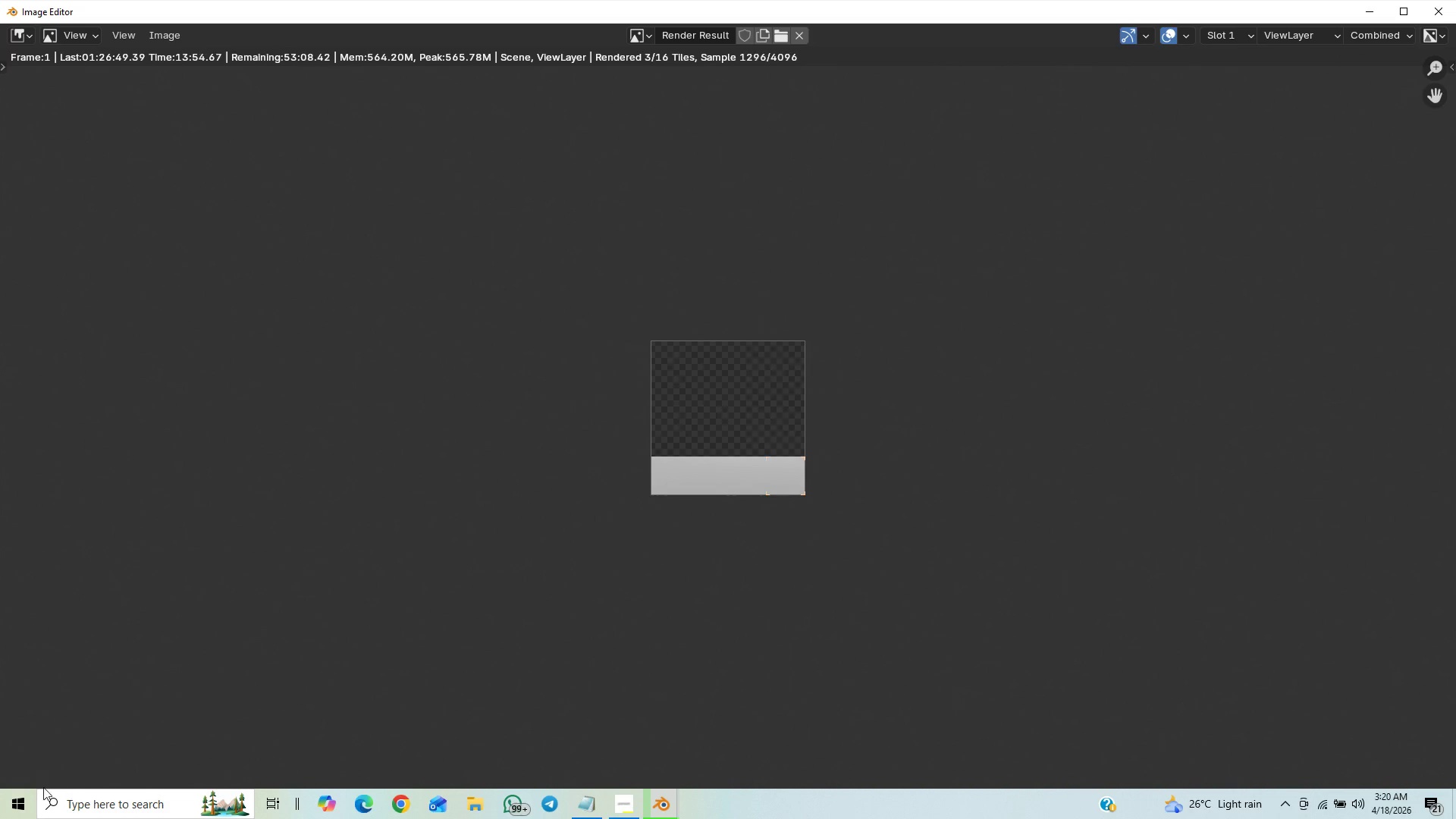 
scroll: coordinate [28, 770], scroll_direction: up, amount: 2.0
 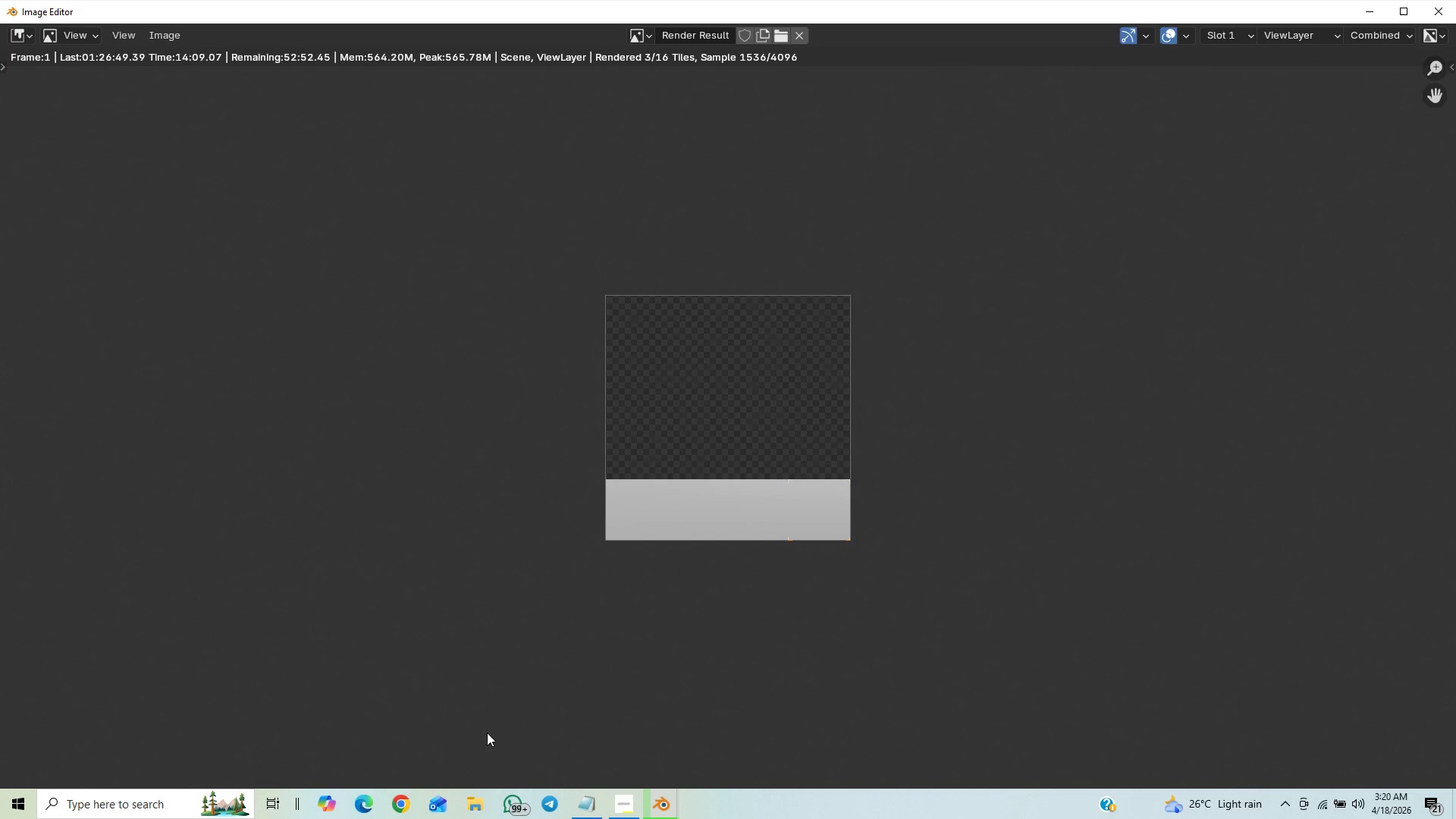 
wait(19.1)
 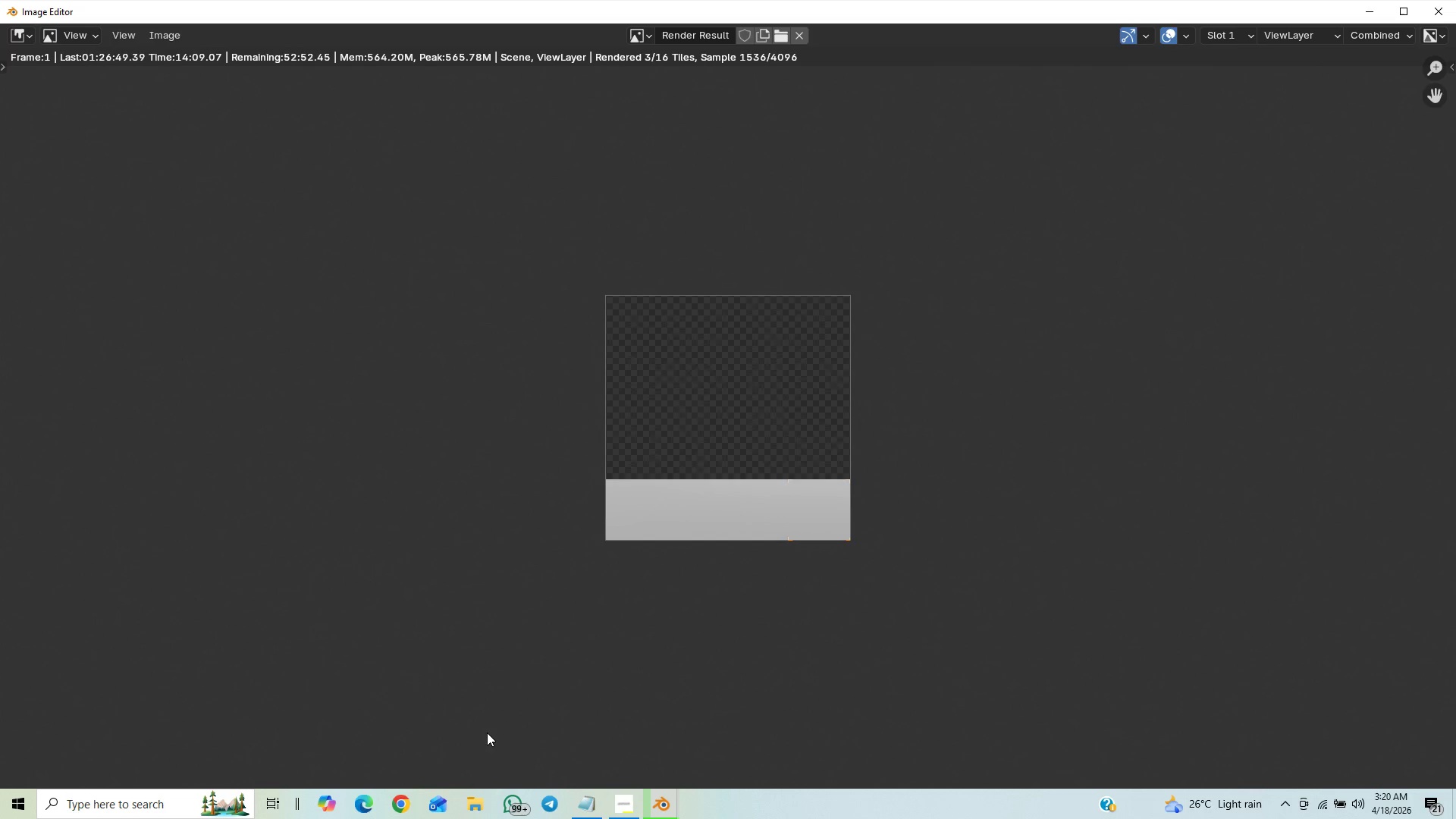 
scroll: coordinate [827, 535], scroll_direction: up, amount: 5.0
 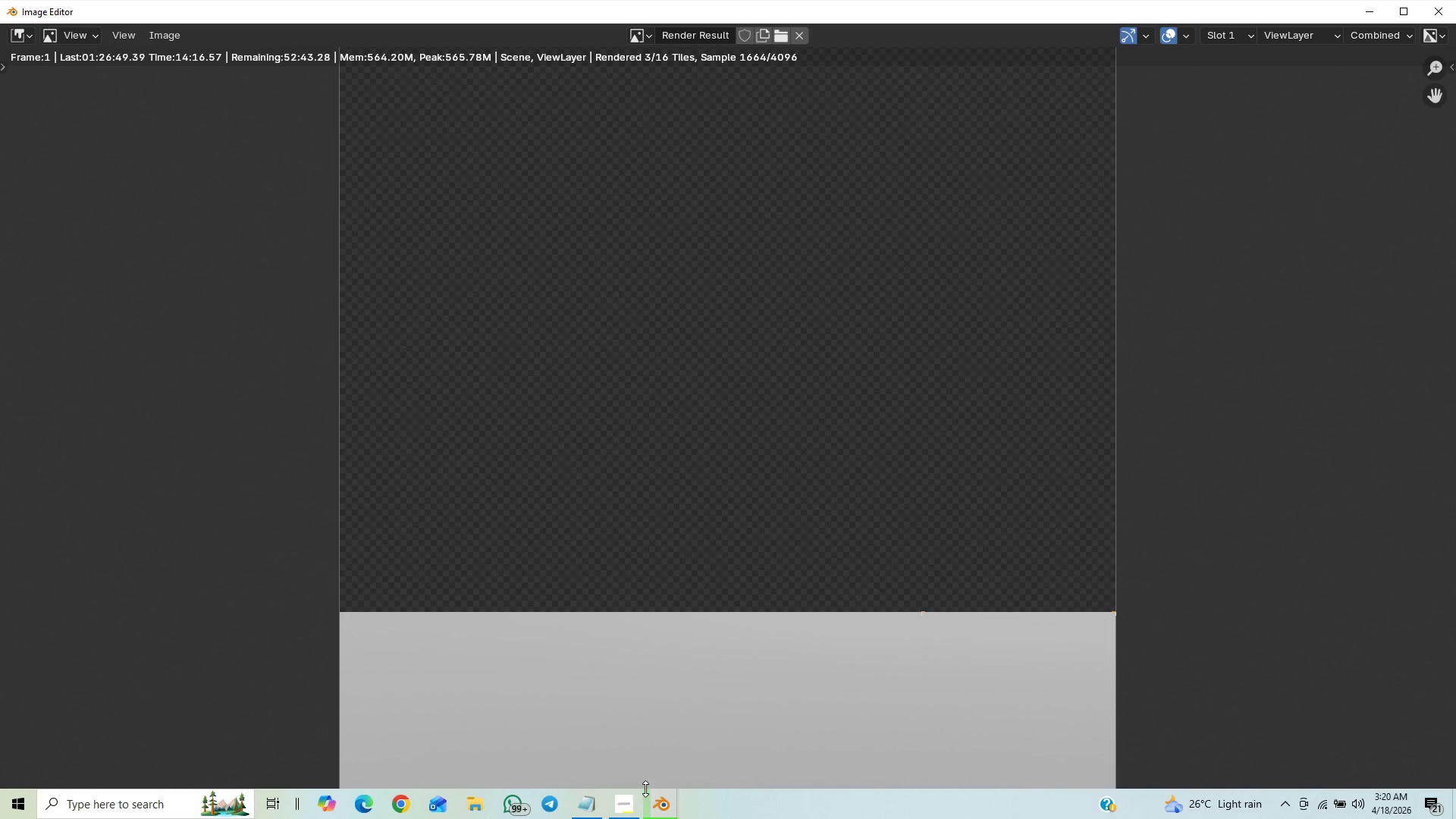 
left_click([632, 801])